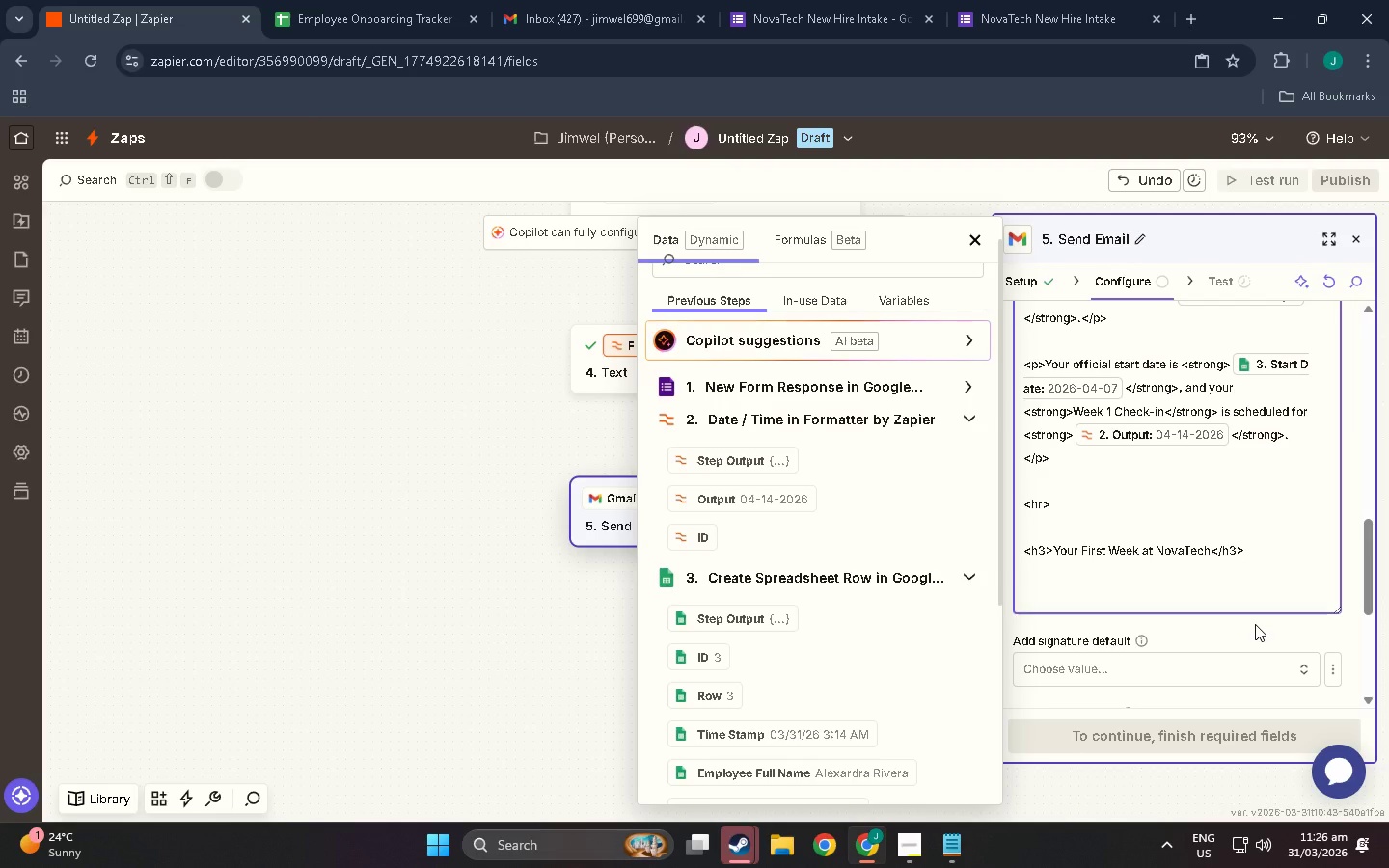 
key(Enter)
 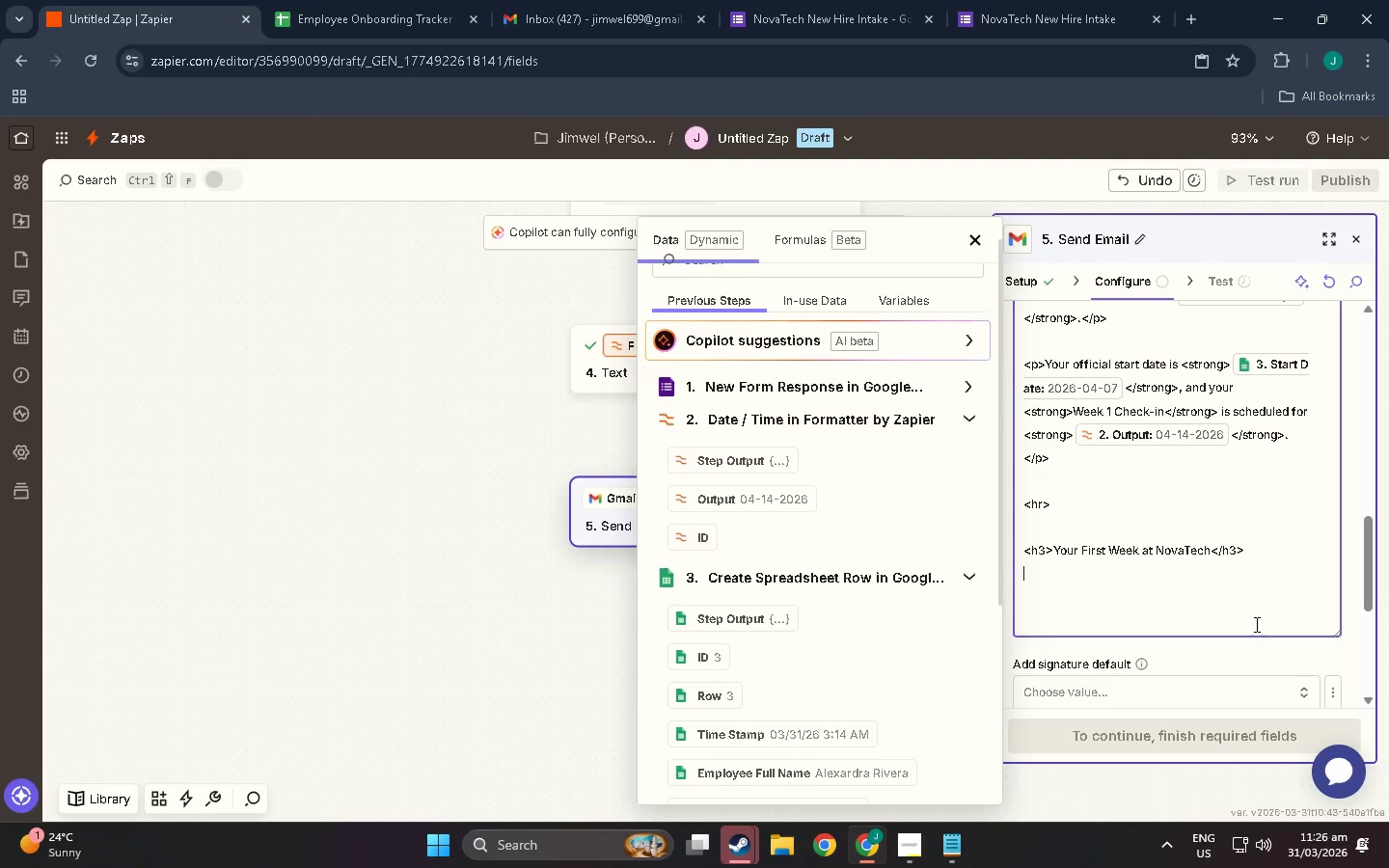 
key(Enter)
 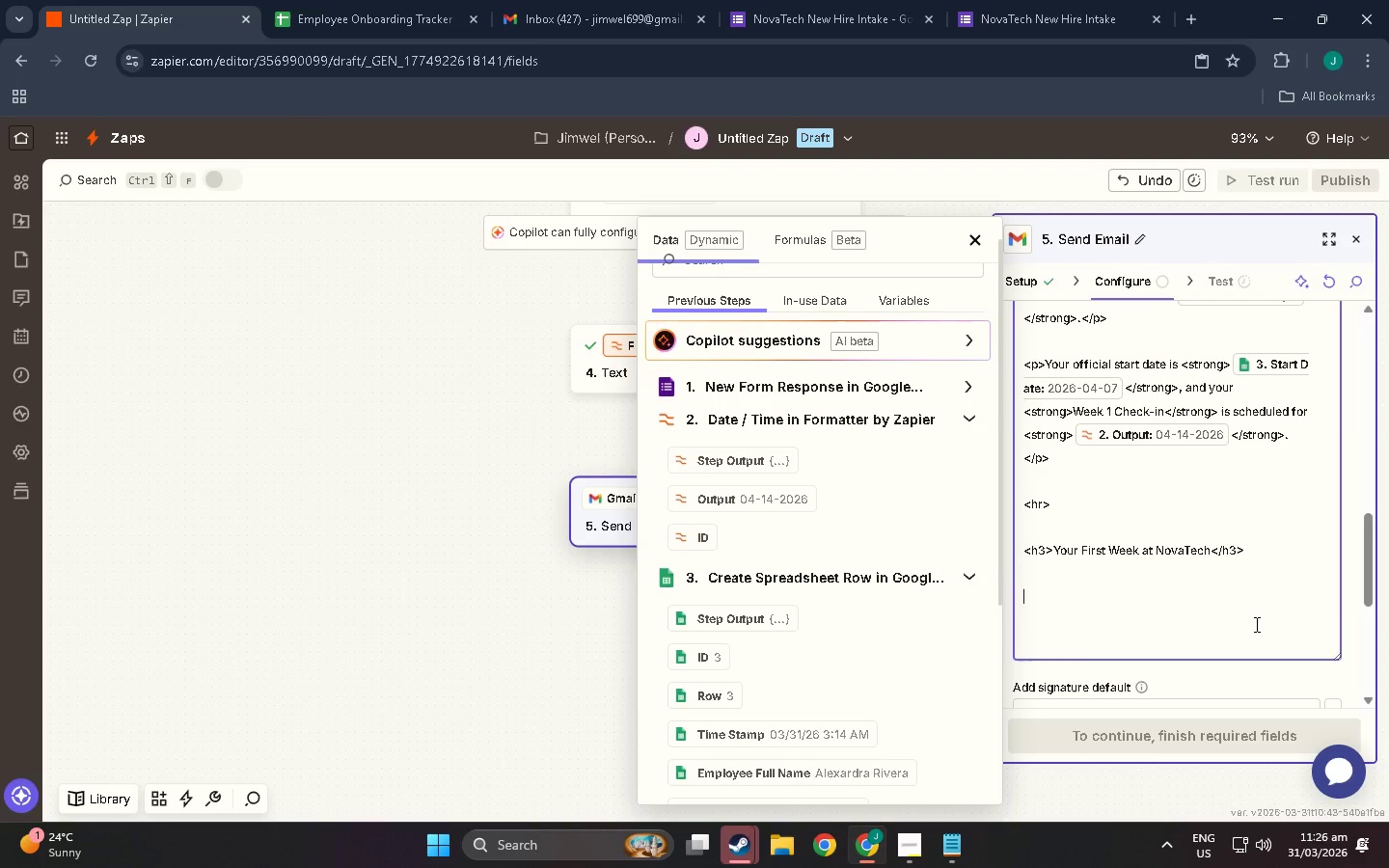 
type(<p><stor)
key(Backspace)
key(Backspace)
type(rong>Day1)
key(Backspace)
type( 1 - Equipment Setup</)
key(Backspace)
key(Backspace)
type(</strong></p>)
 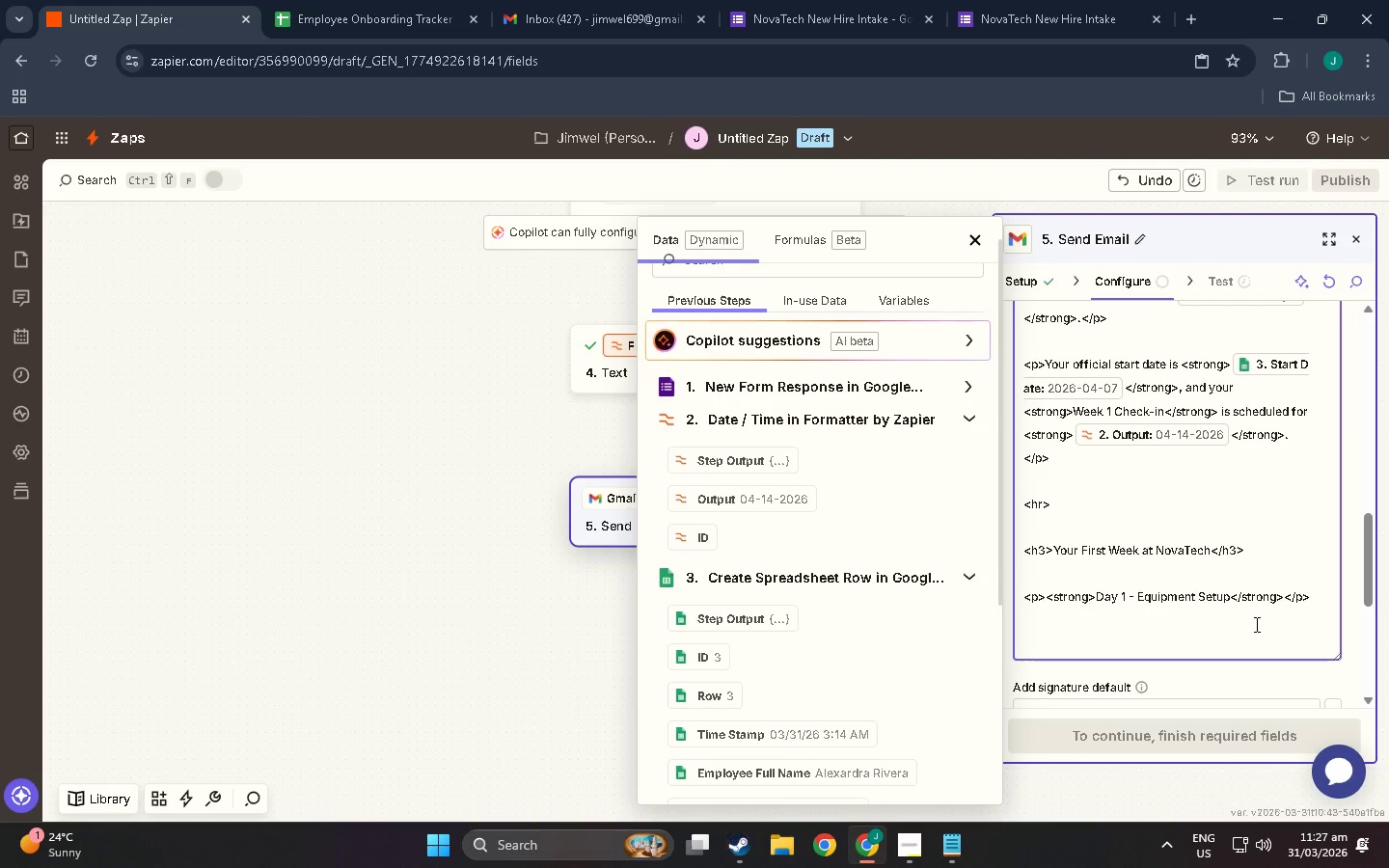 
key(Enter)
 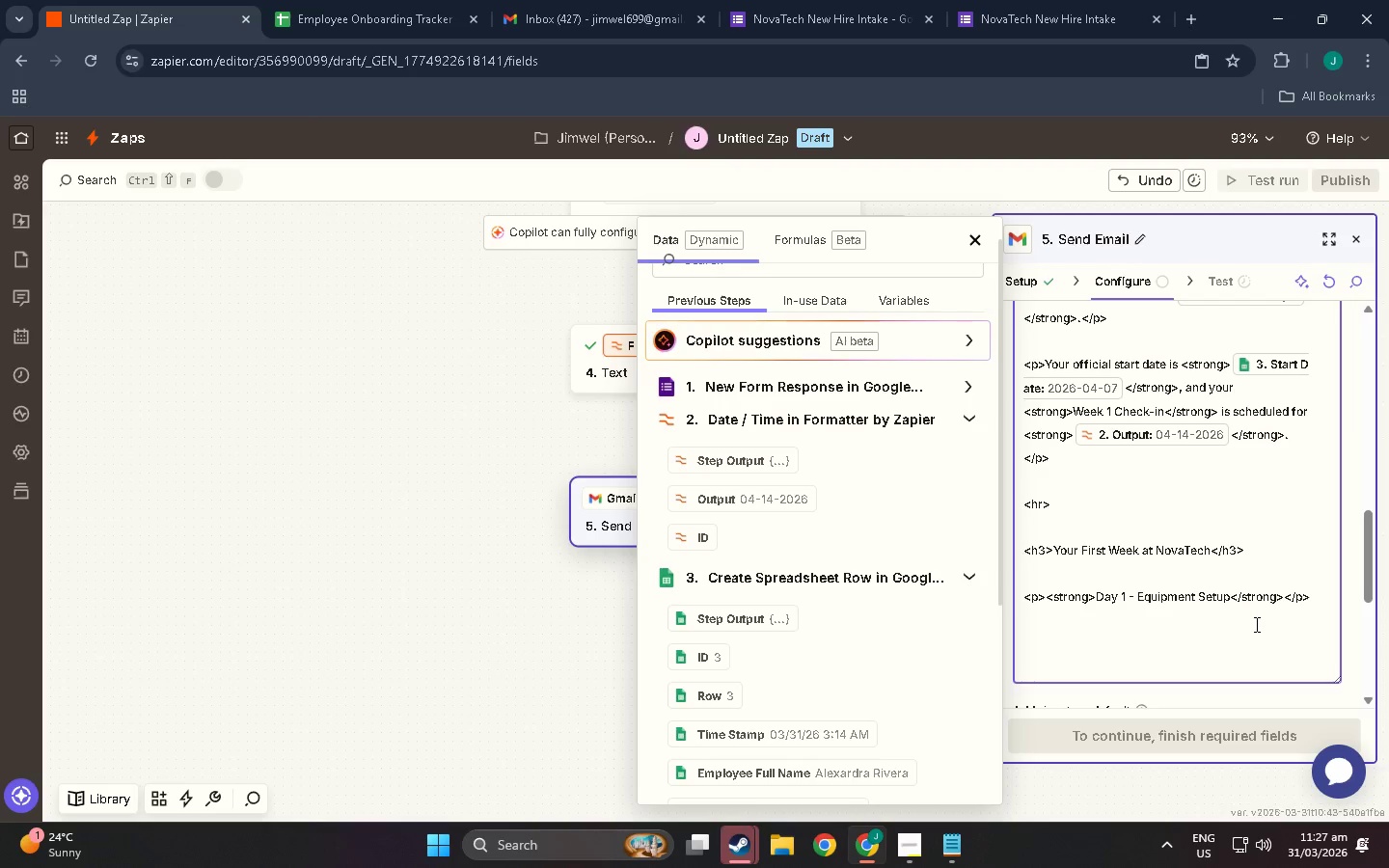 
type(>)
key(Backspace)
type(<ul>)
 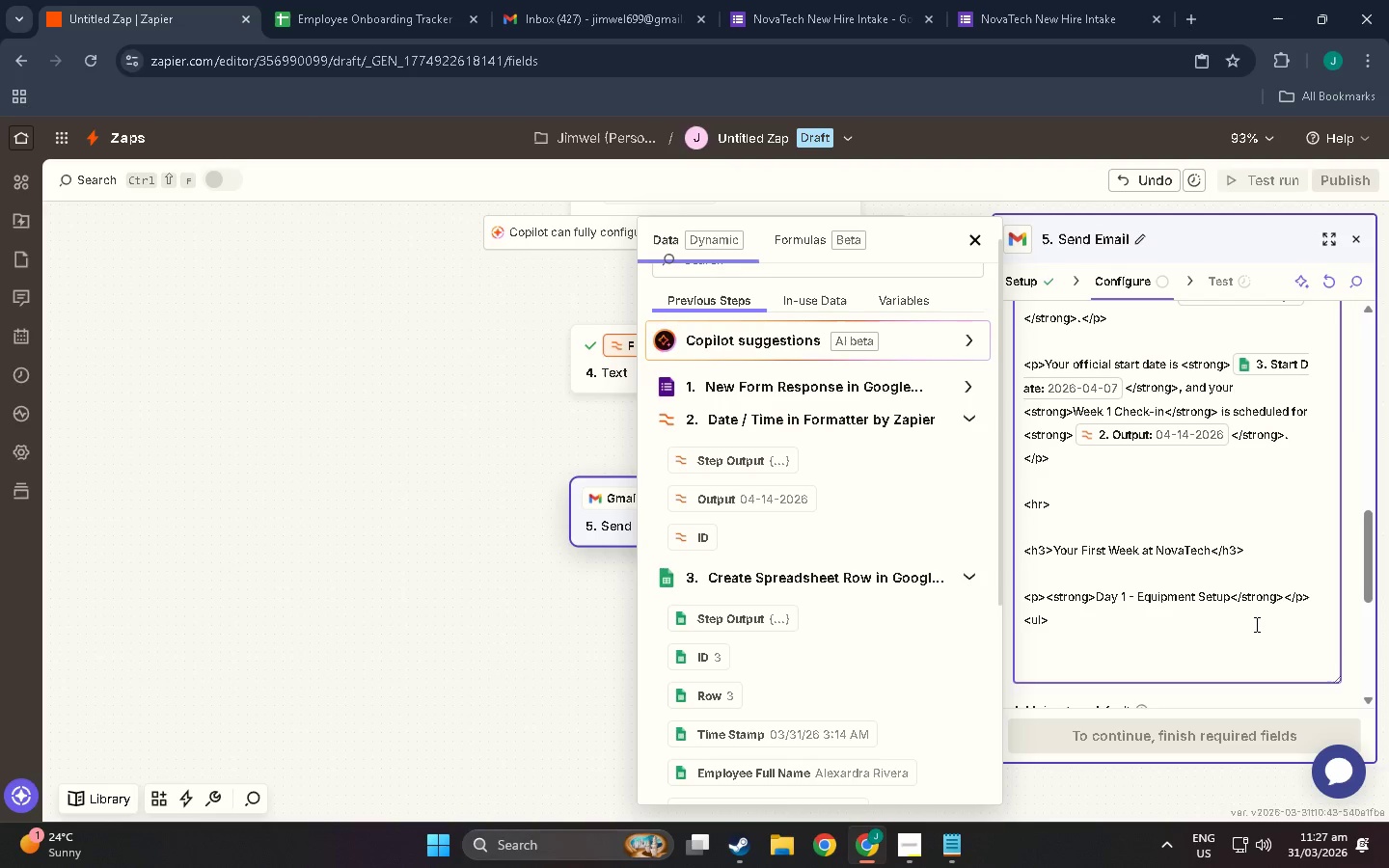 
key(Enter)
 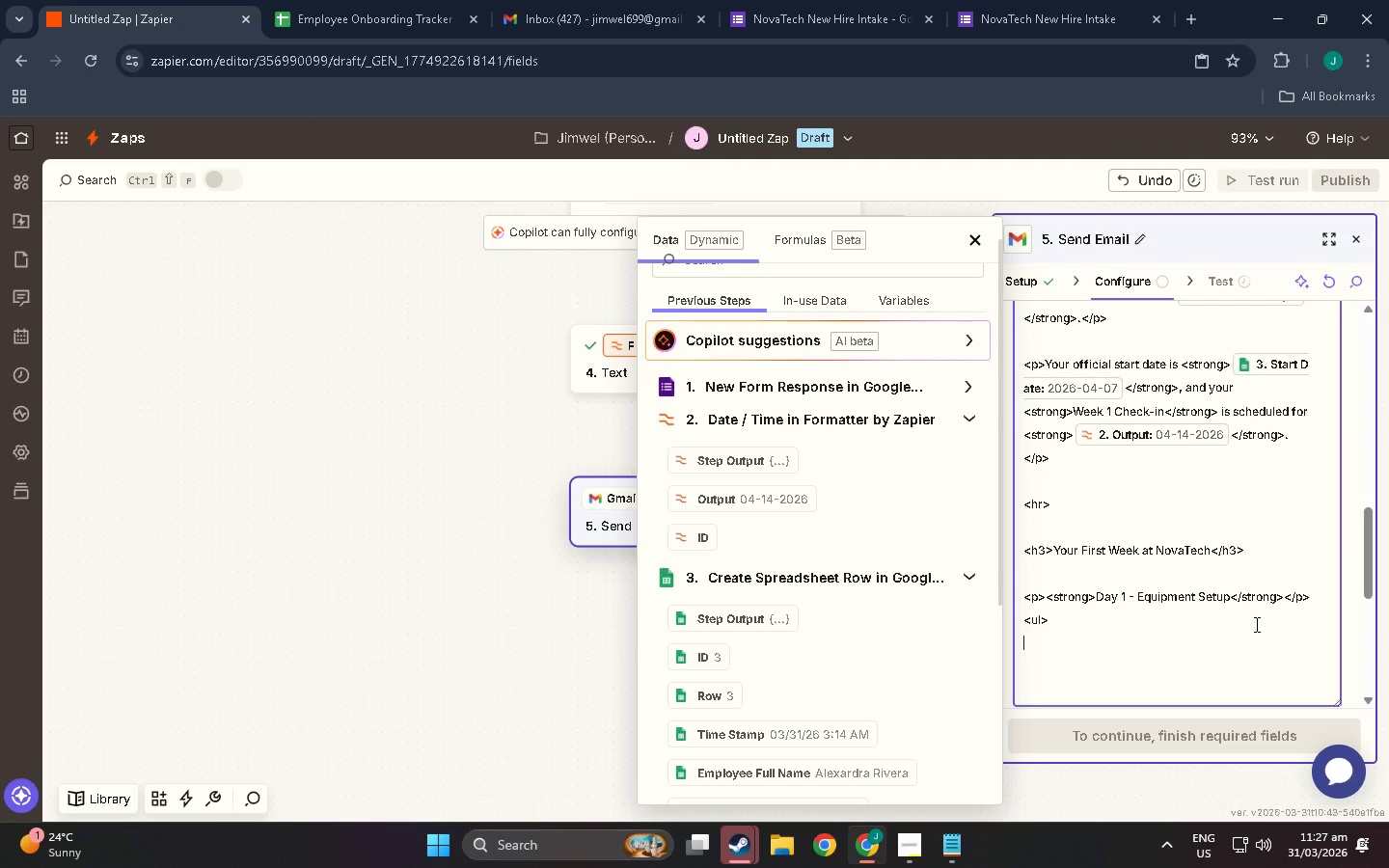 
key(Tab)
 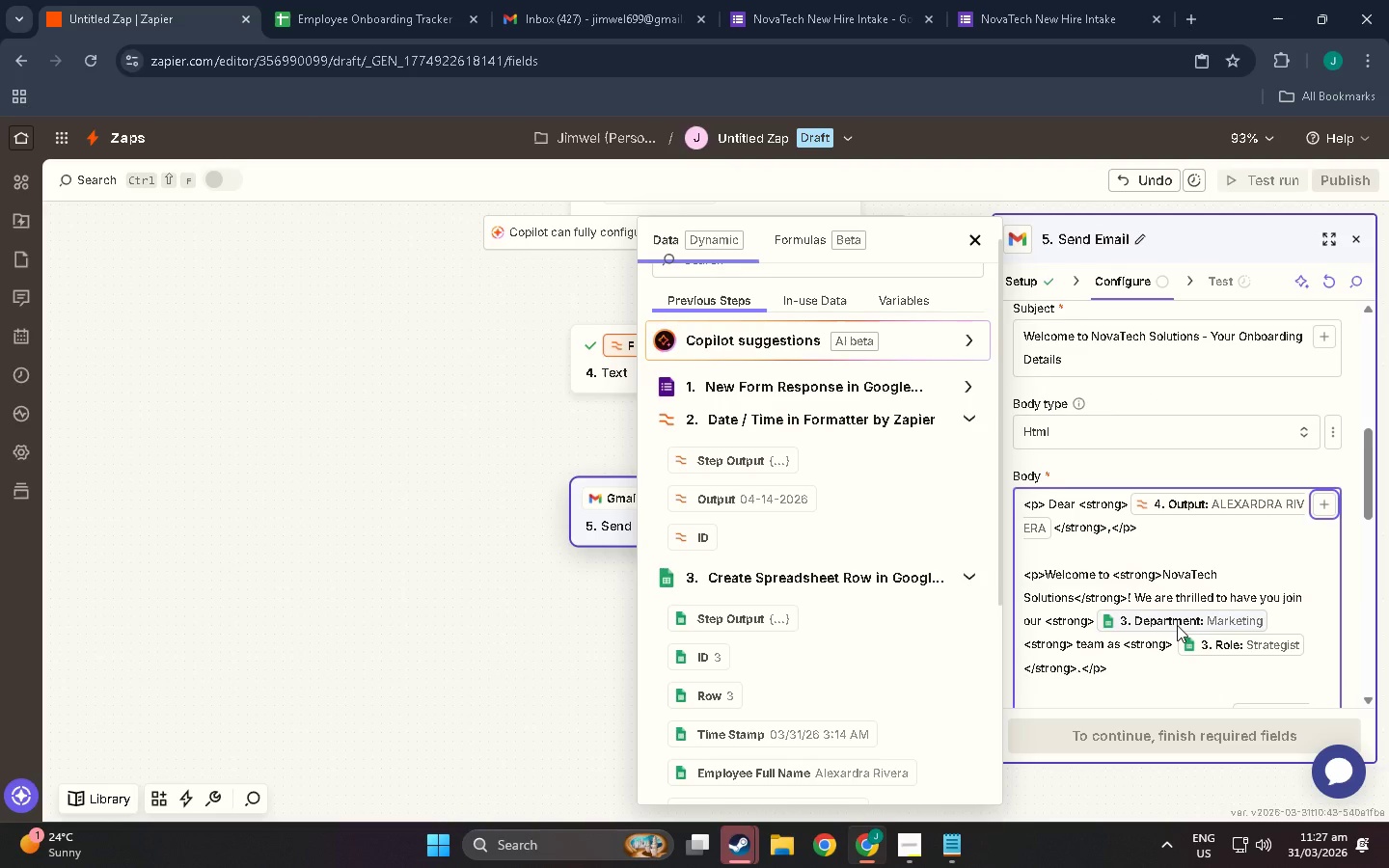 
scroll: coordinate [1097, 676], scroll_direction: down, amount: 13.0
 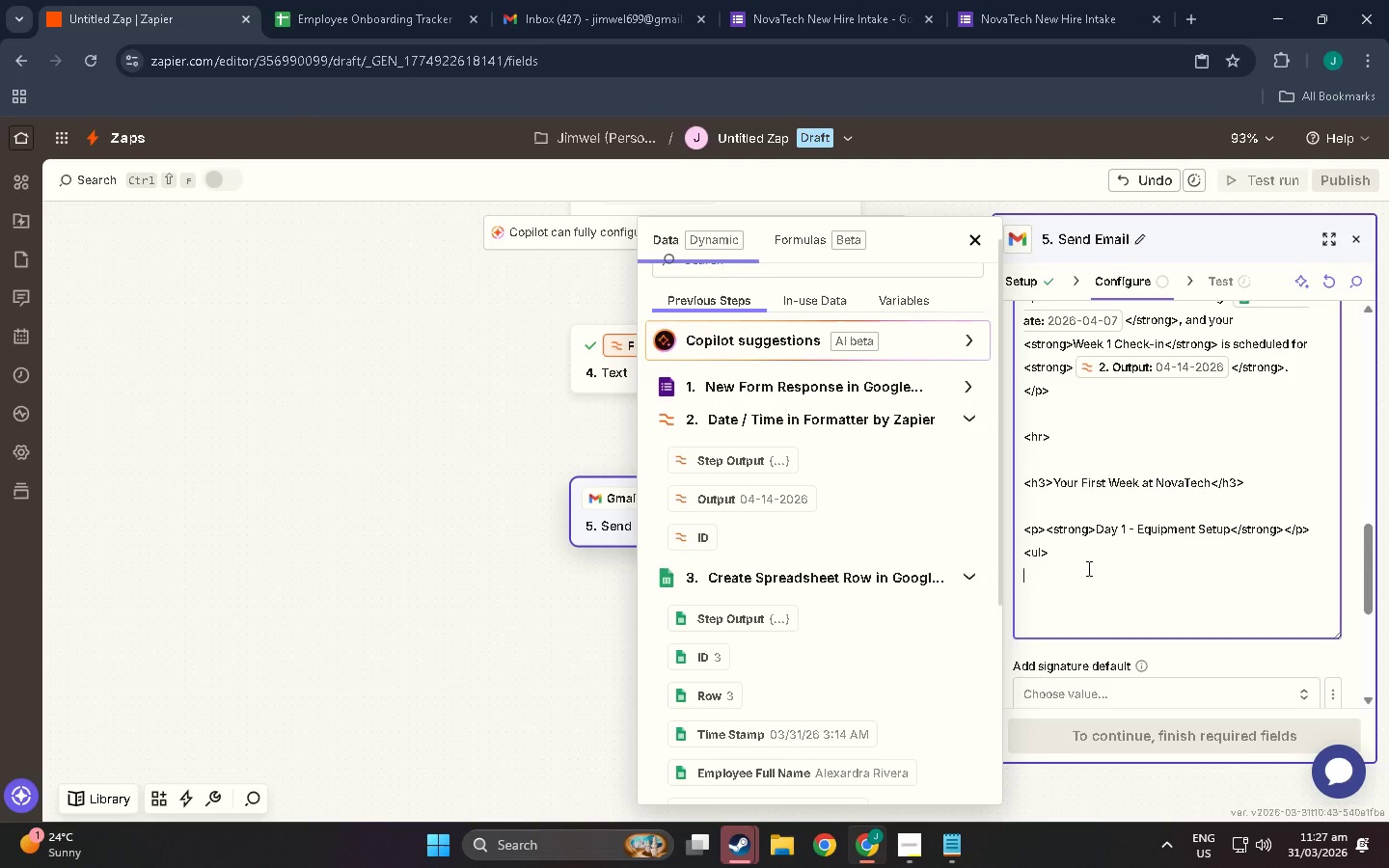 
left_click([1087, 568])
 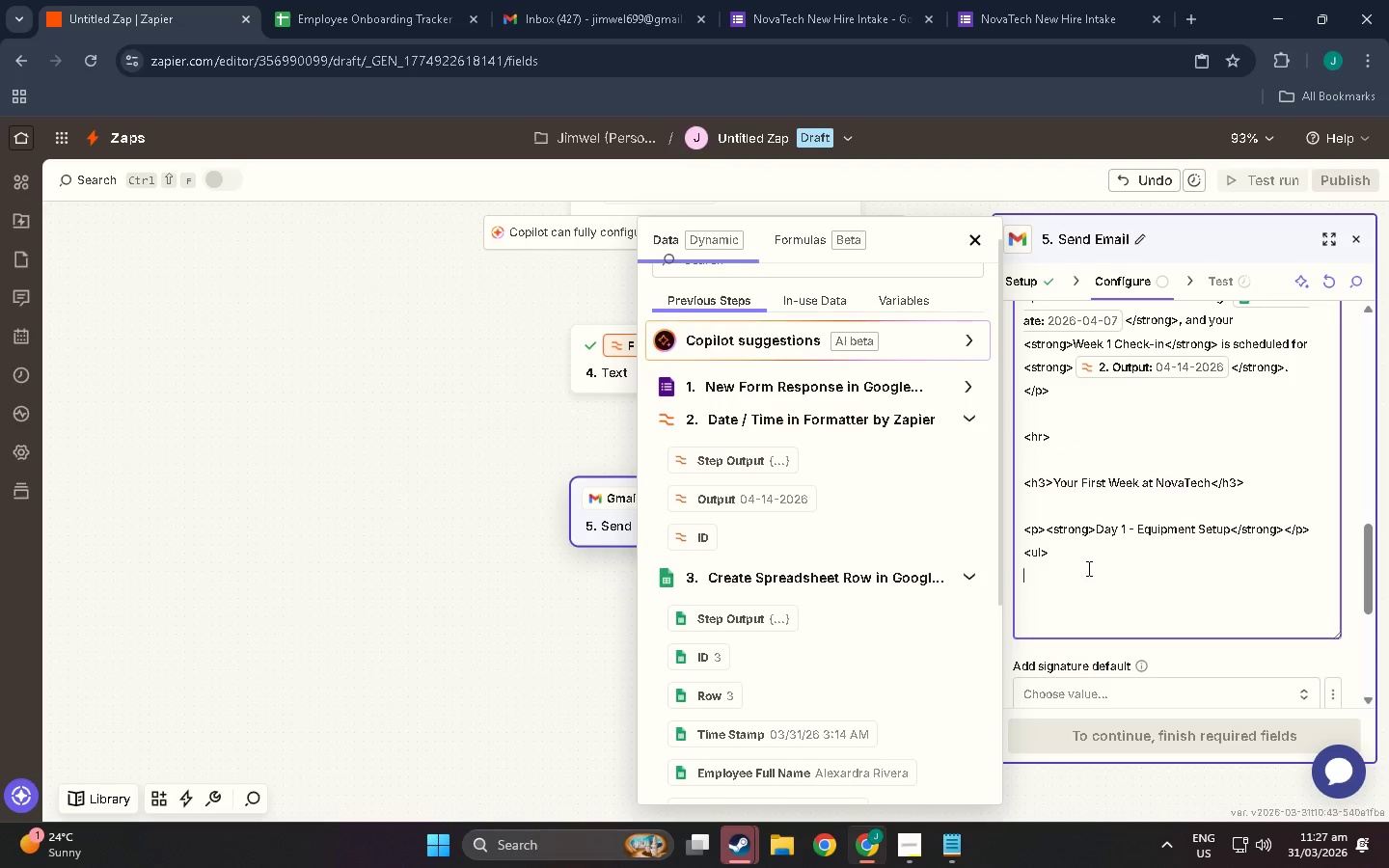 
type(   <li>Collect You)
key(Backspace)
key(Backspace)
key(Backspace)
type(your laptop and accessories from IT<li>)
 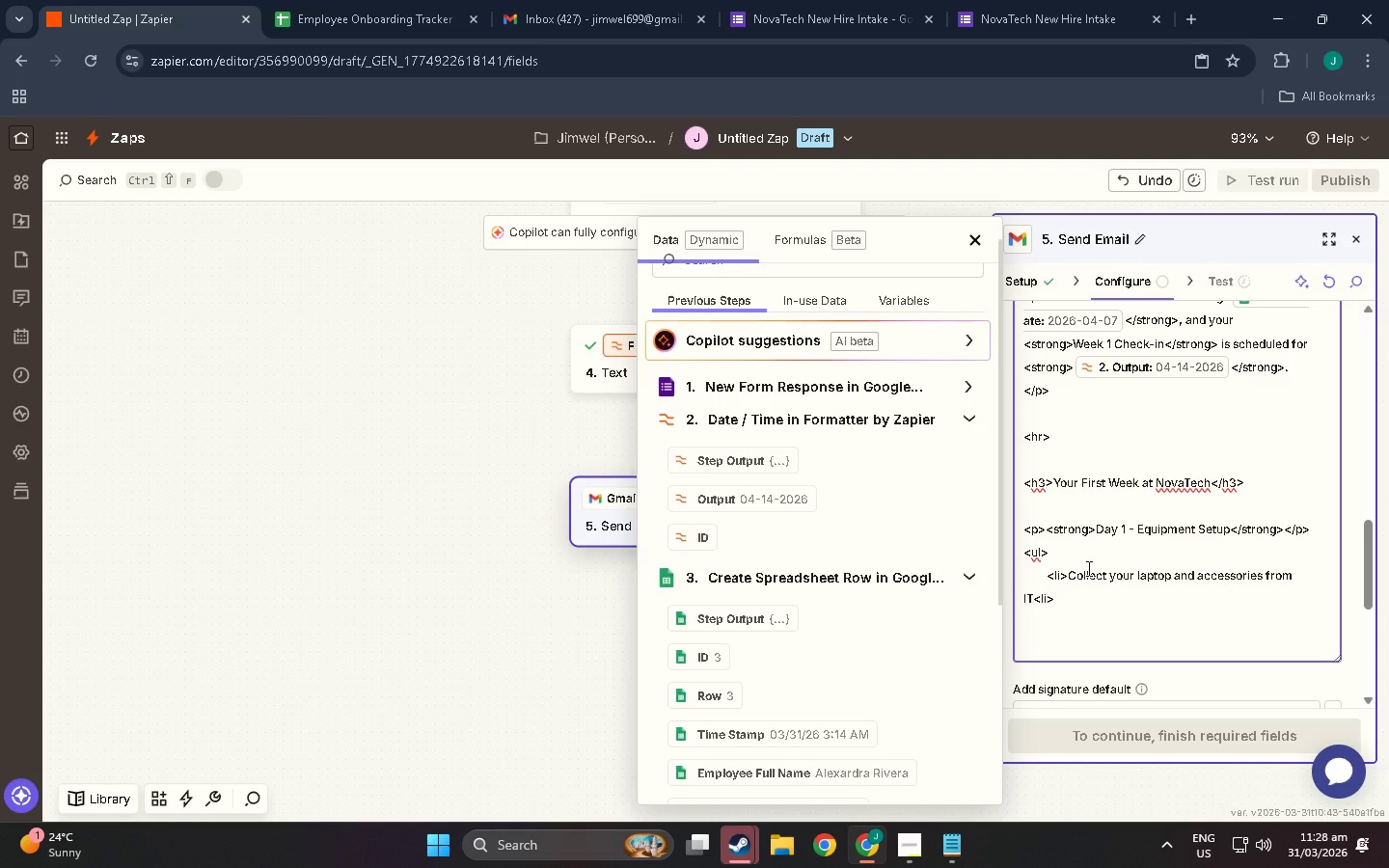 
wait(6.22)
 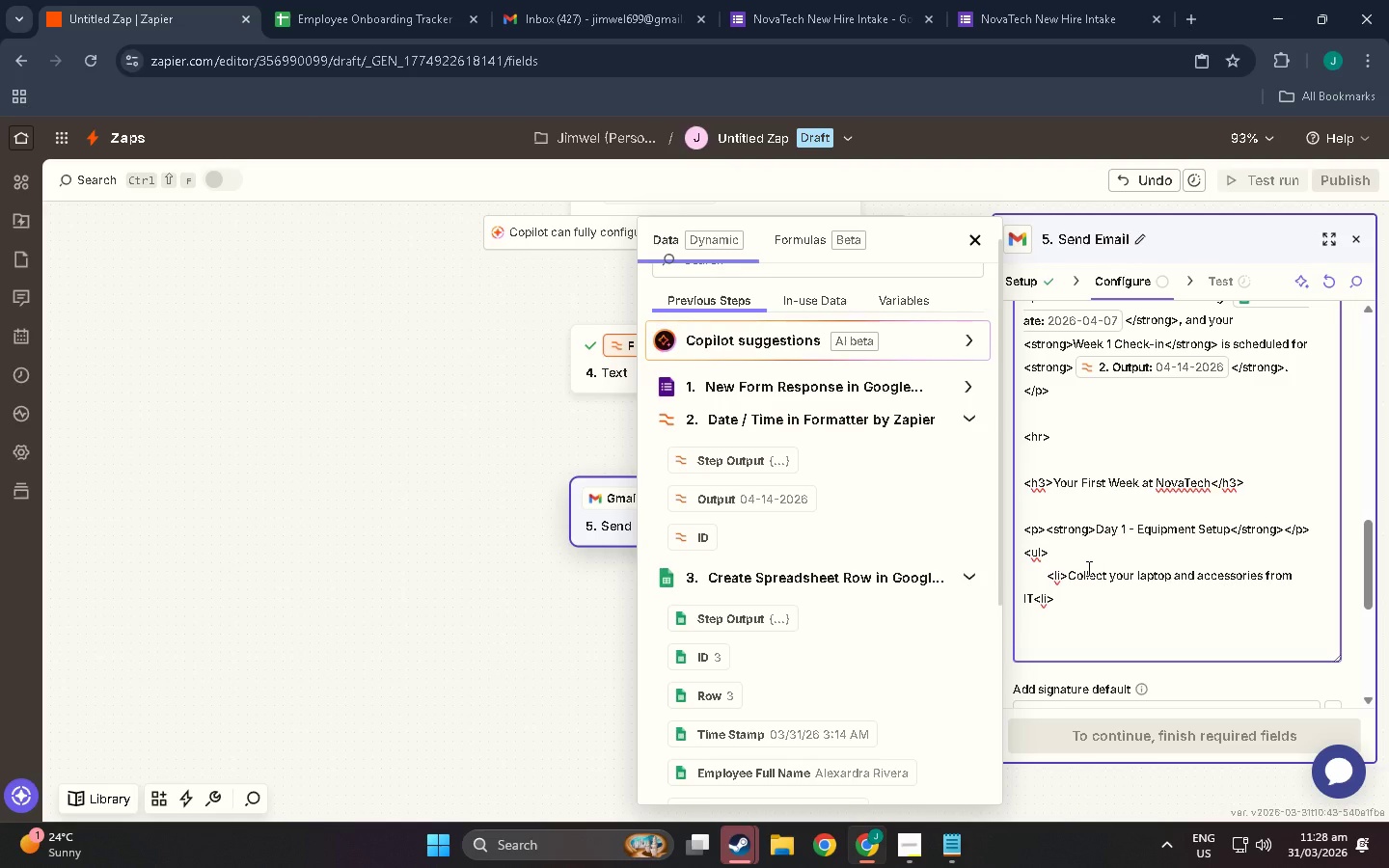 
key(Enter)
 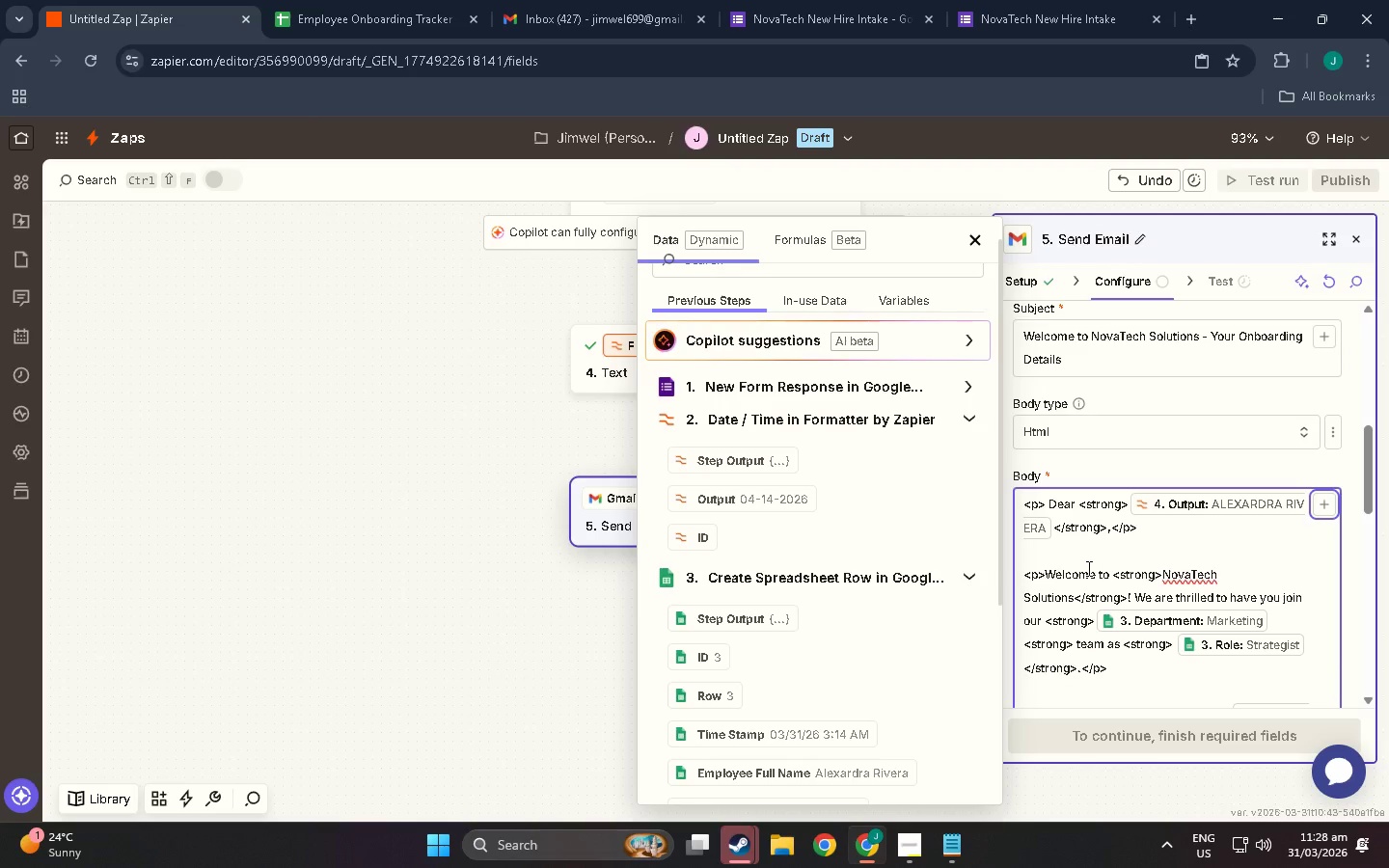 
key(Tab)
 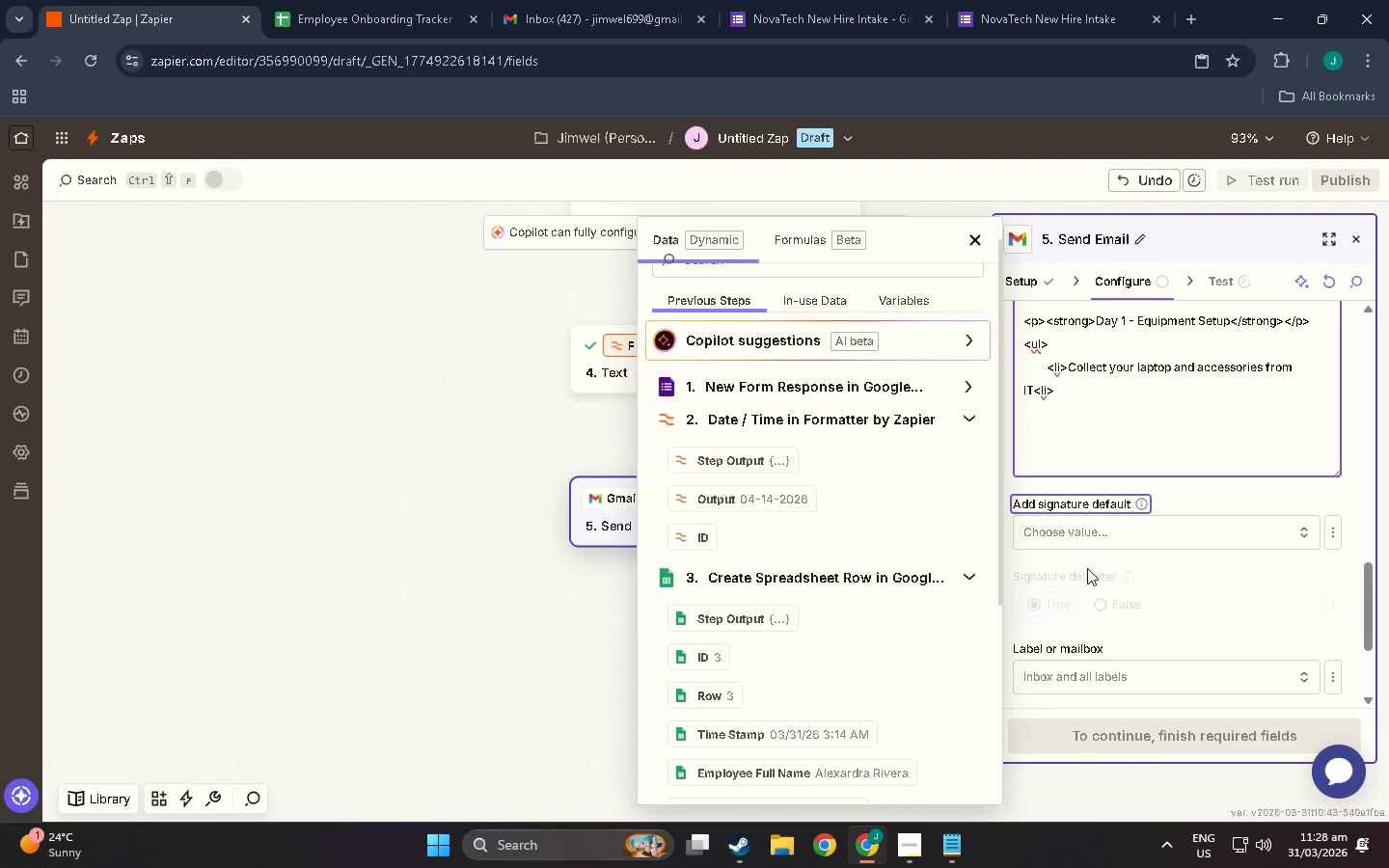 
key(Tab)
 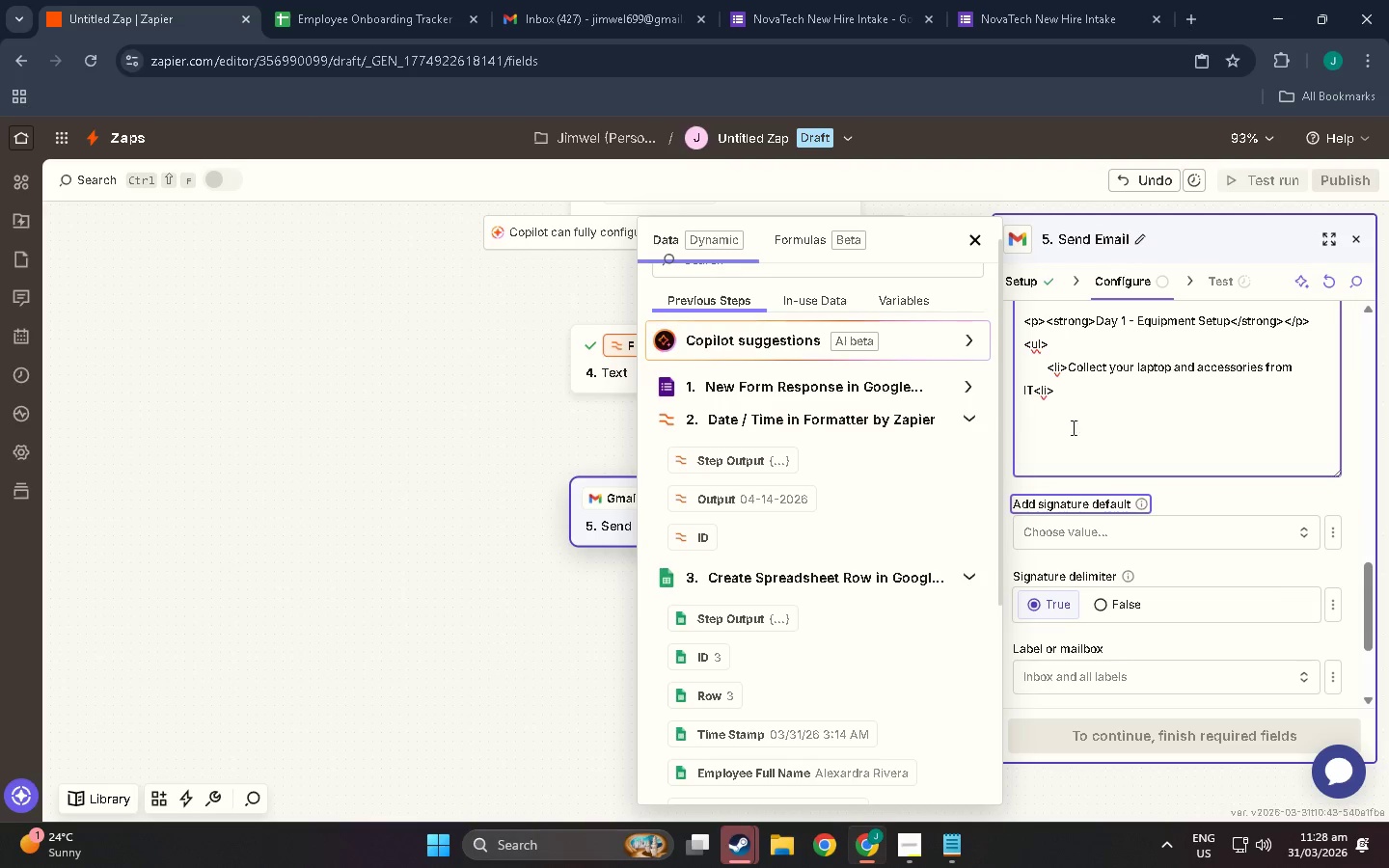 
left_click([1068, 411])
 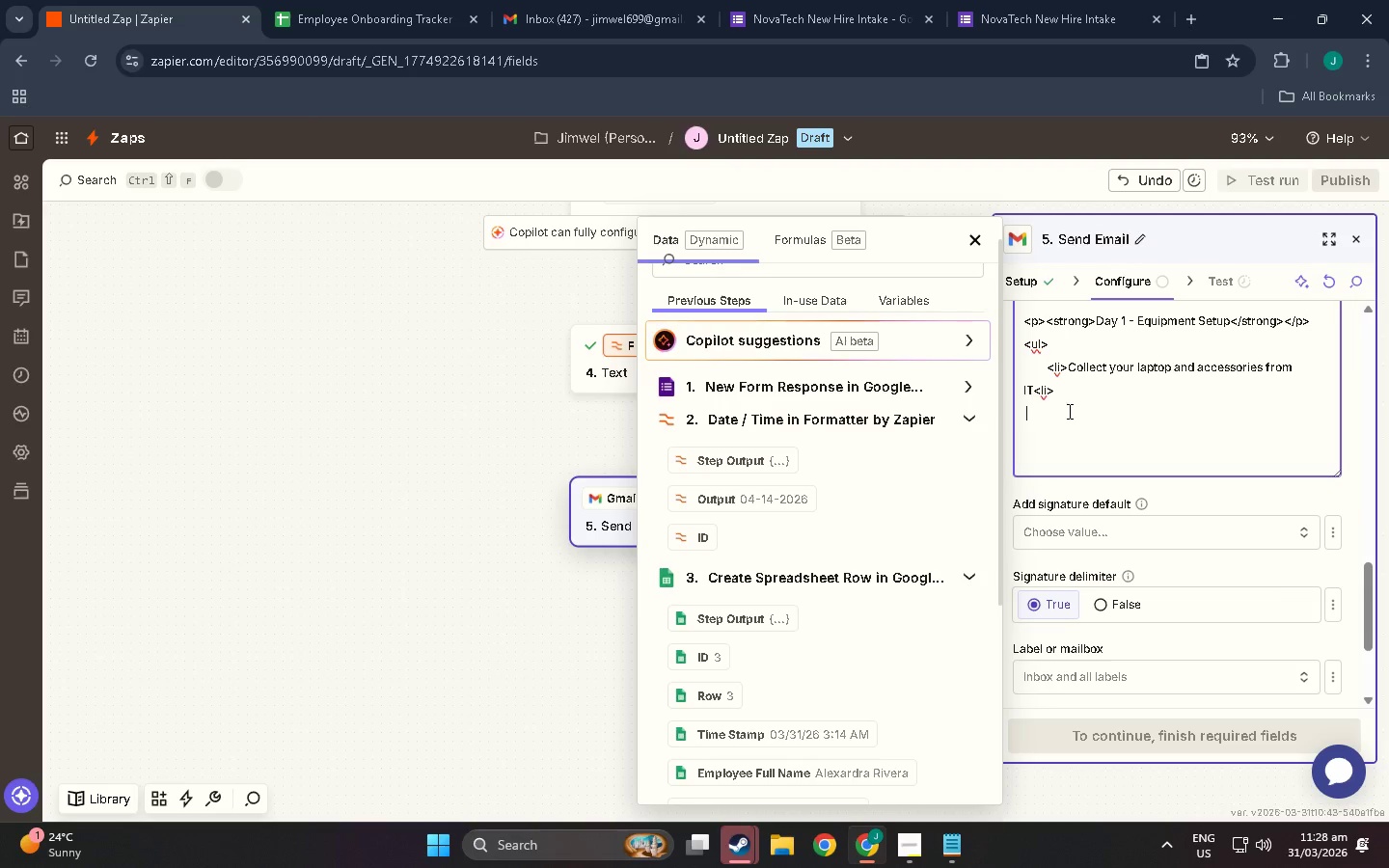 
key(Space)
 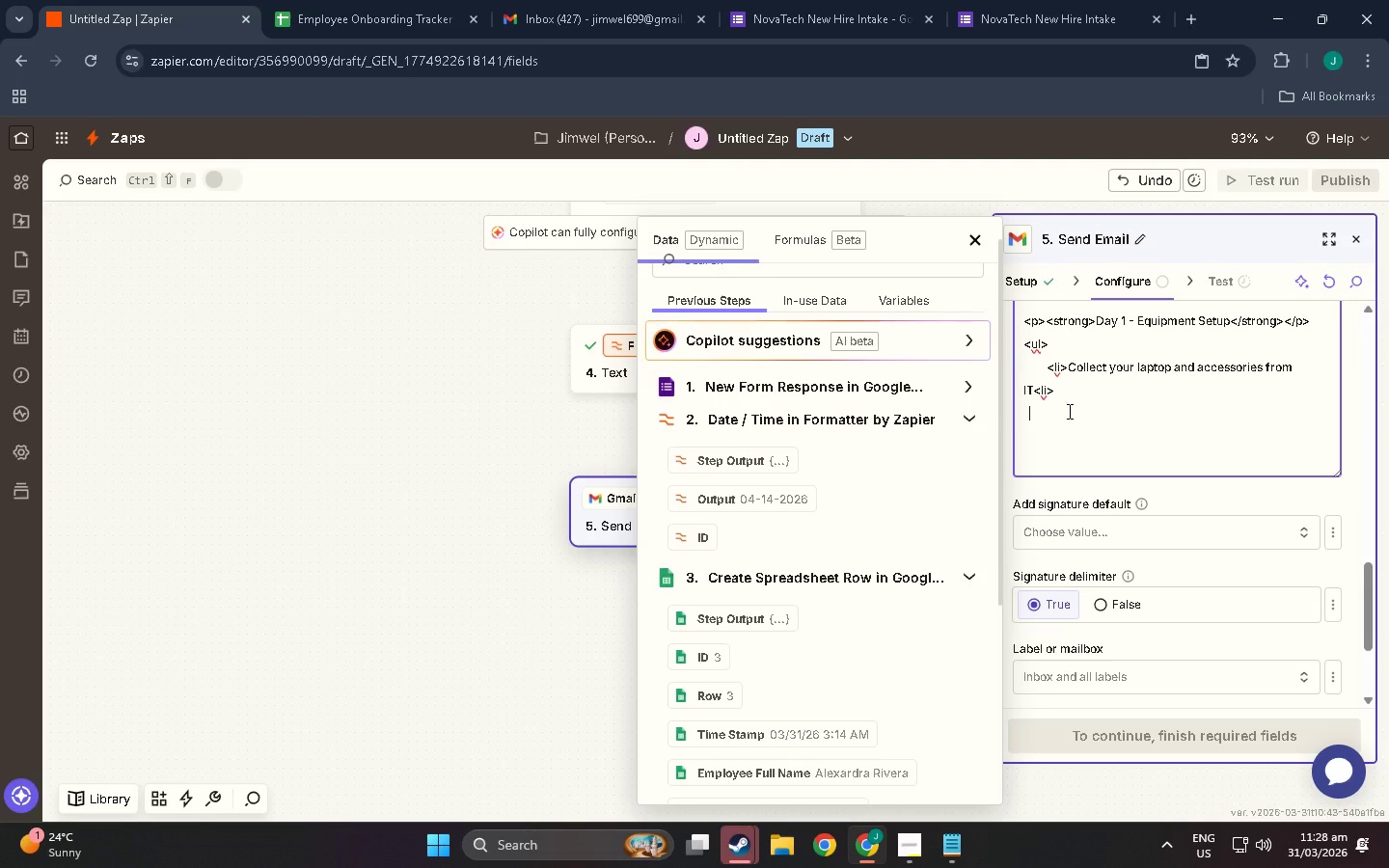 
hold_key(key=Space, duration=0.62)
 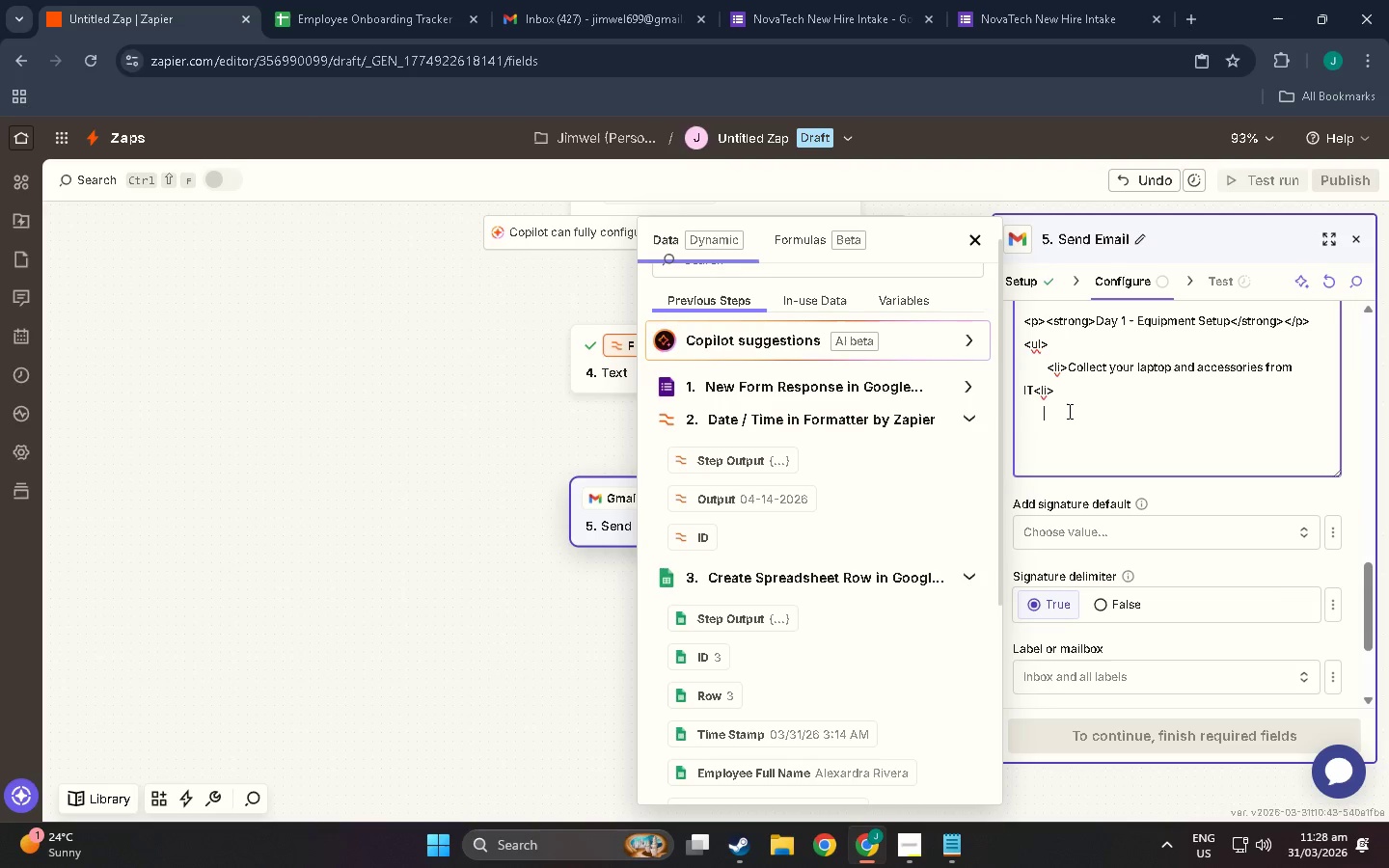 
key(Space)
 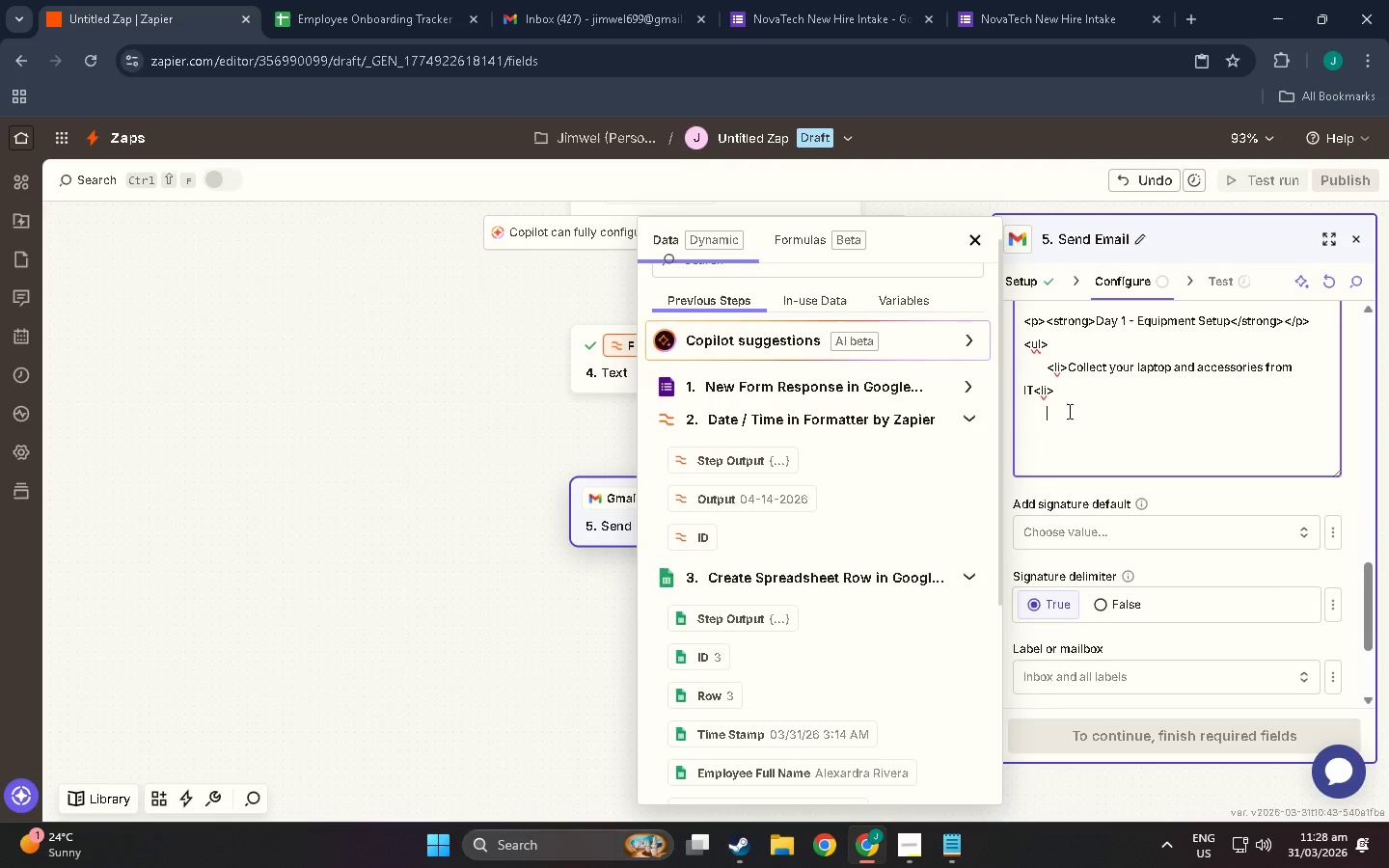 
key(Space)
 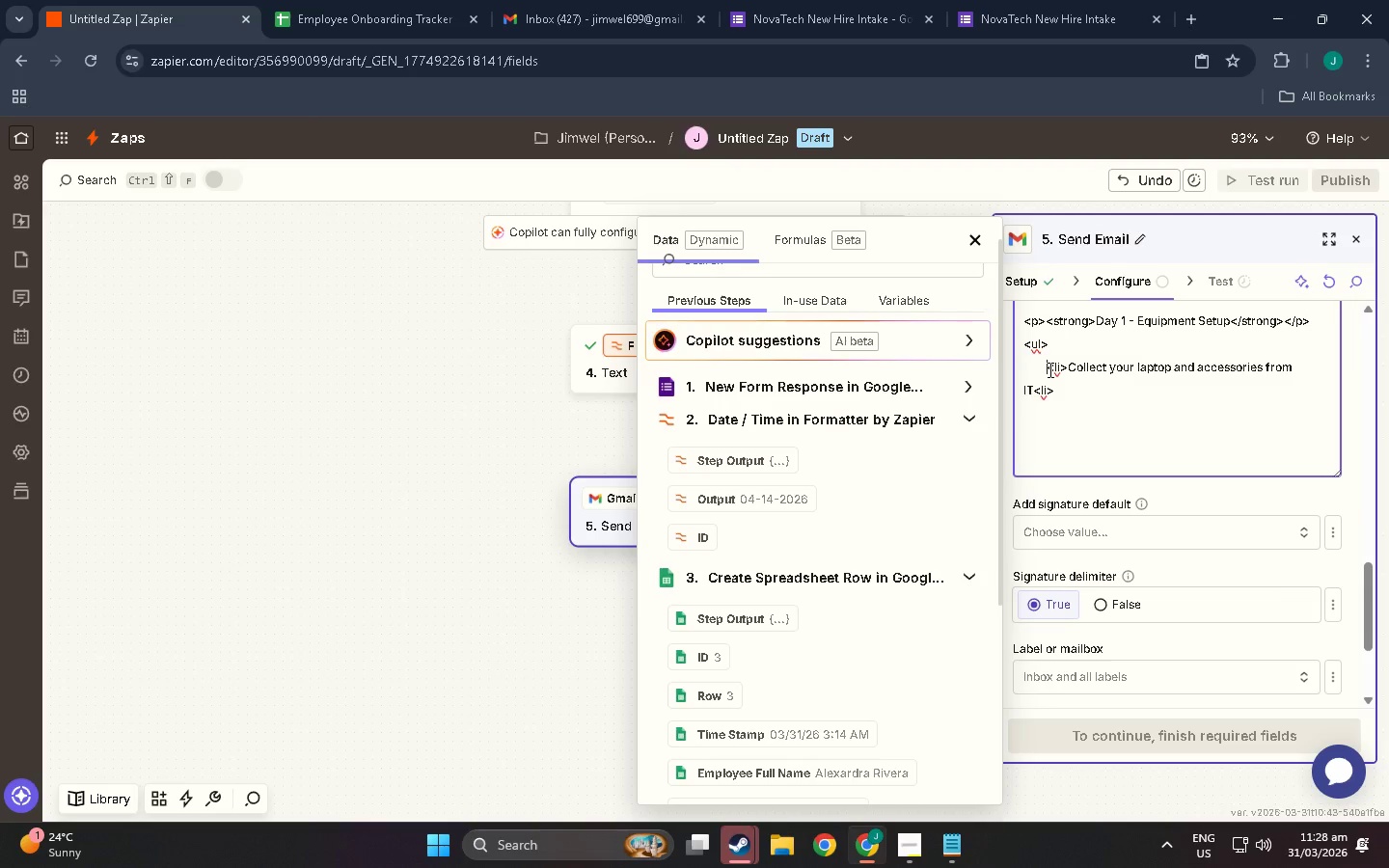 
left_click_drag(start_coordinate=[1049, 369], to_coordinate=[1001, 363])
 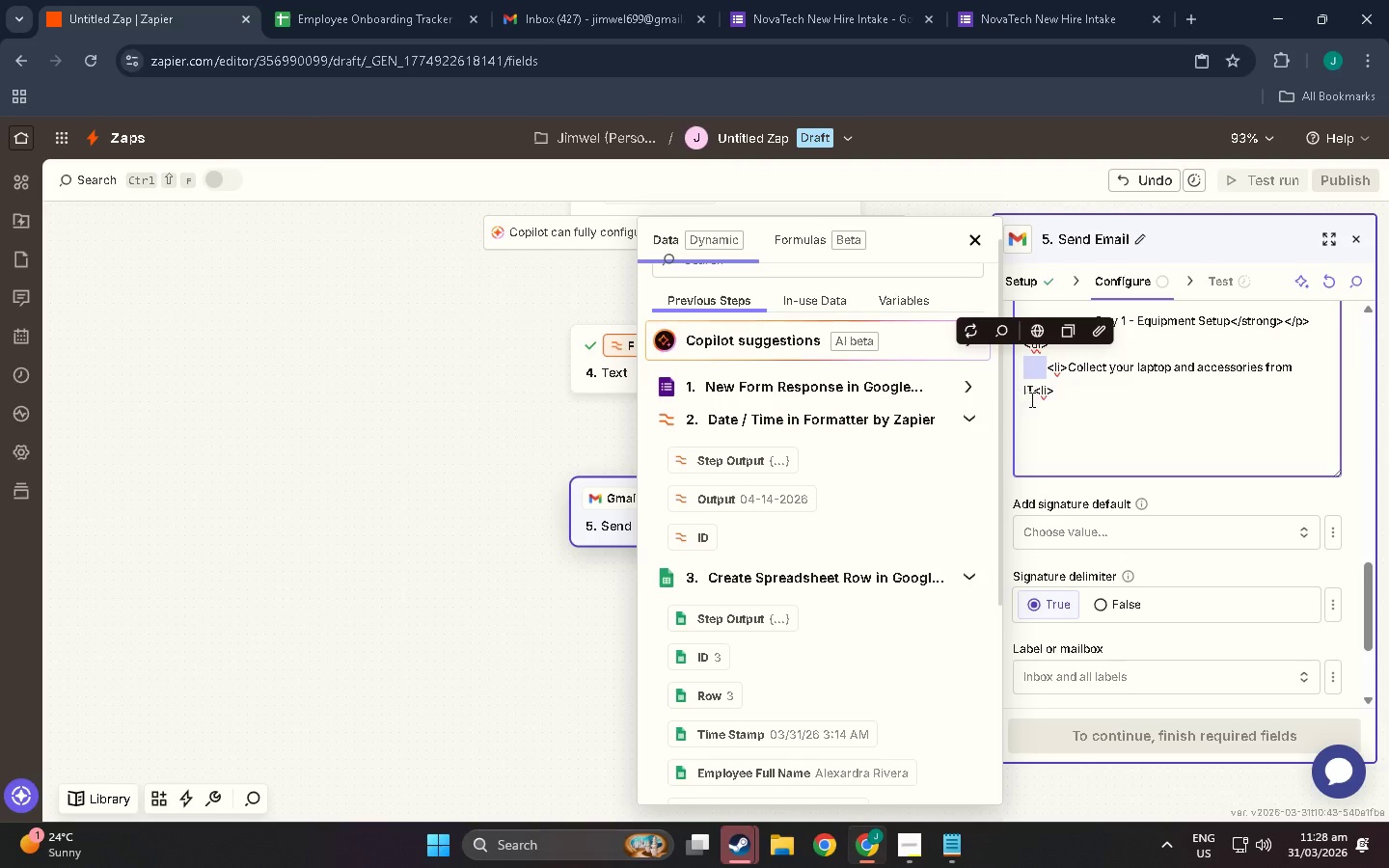 
key(Control+C)
 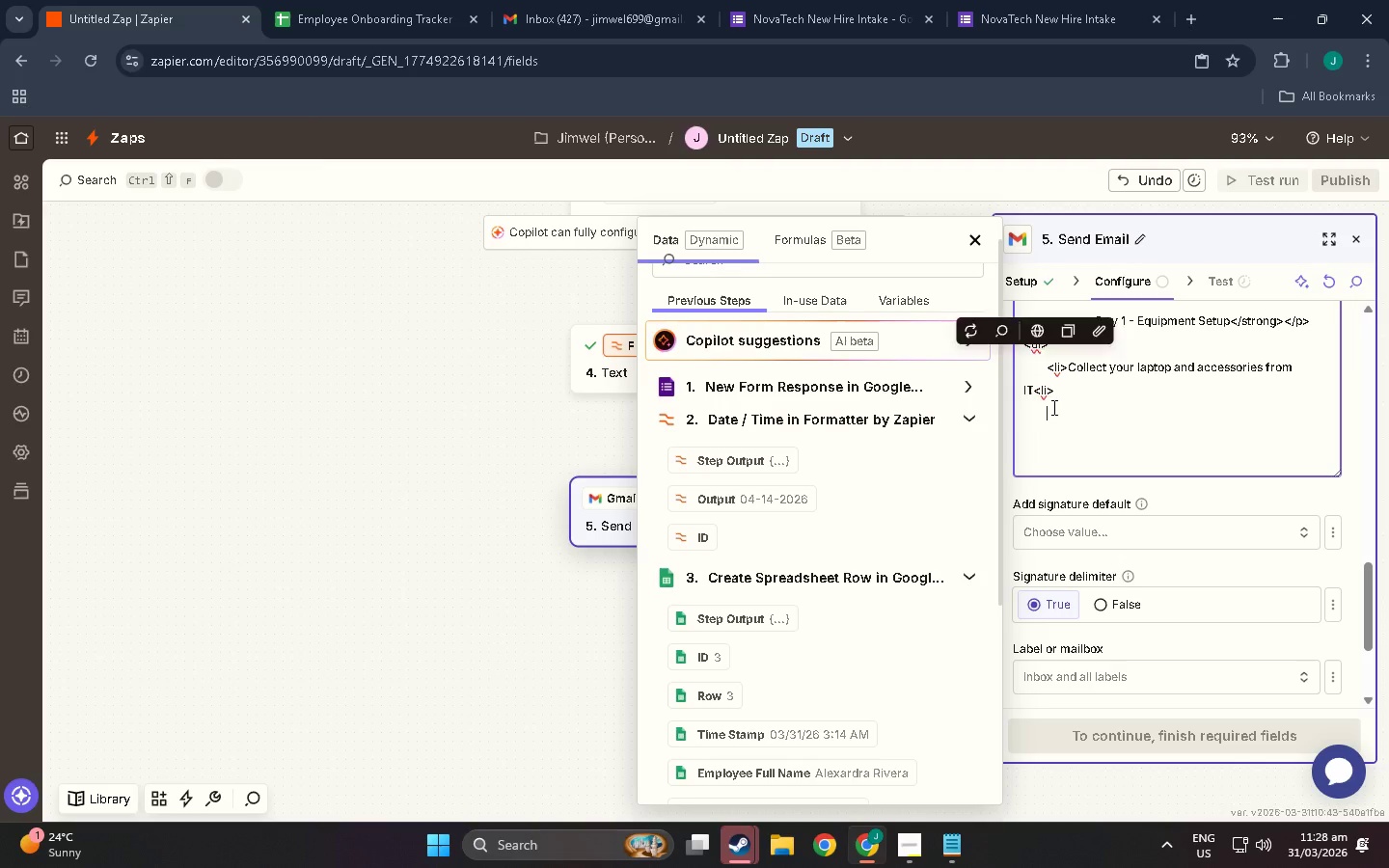 
left_click([1052, 407])
 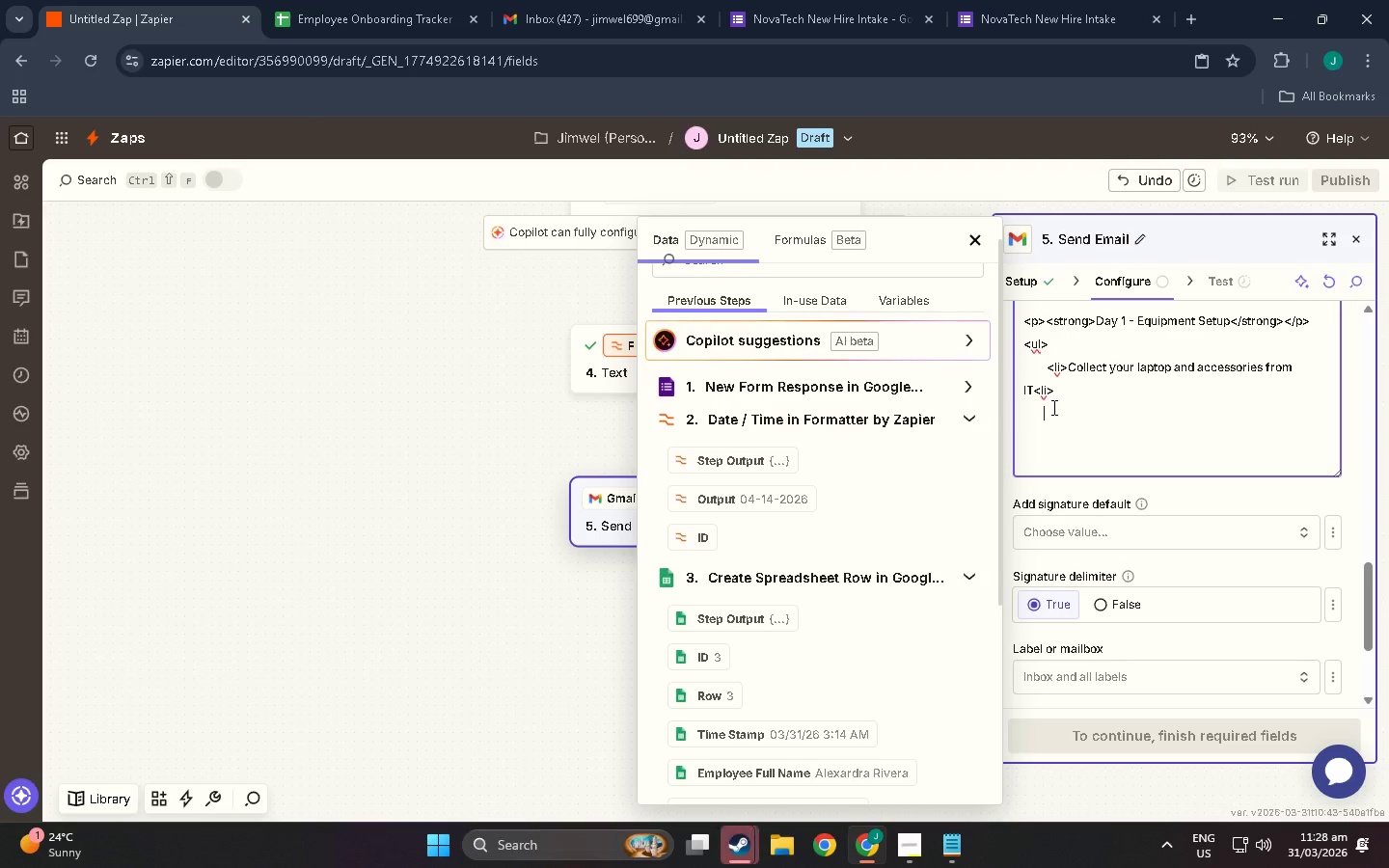 
key(Backspace)
 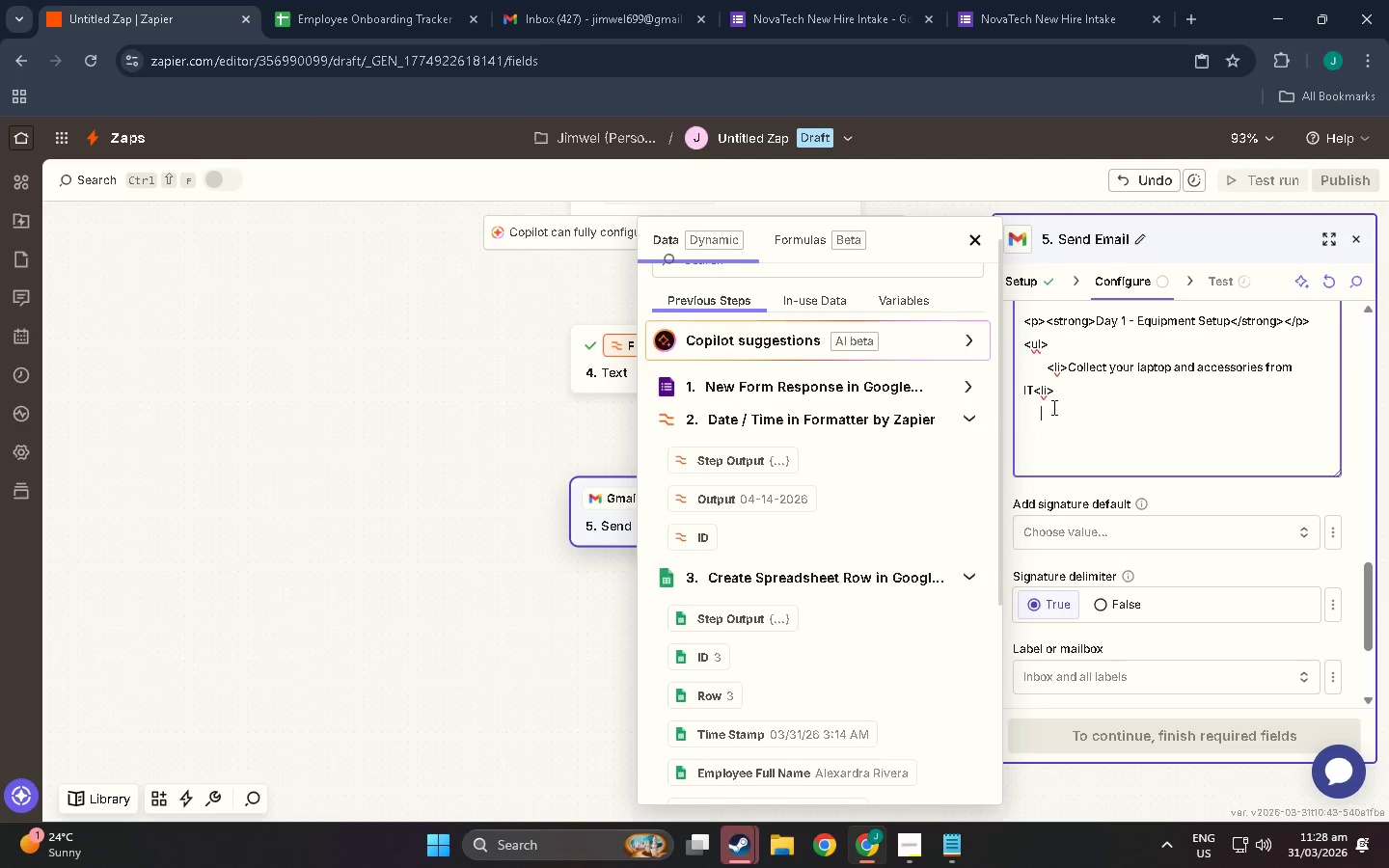 
key(Backspace)
 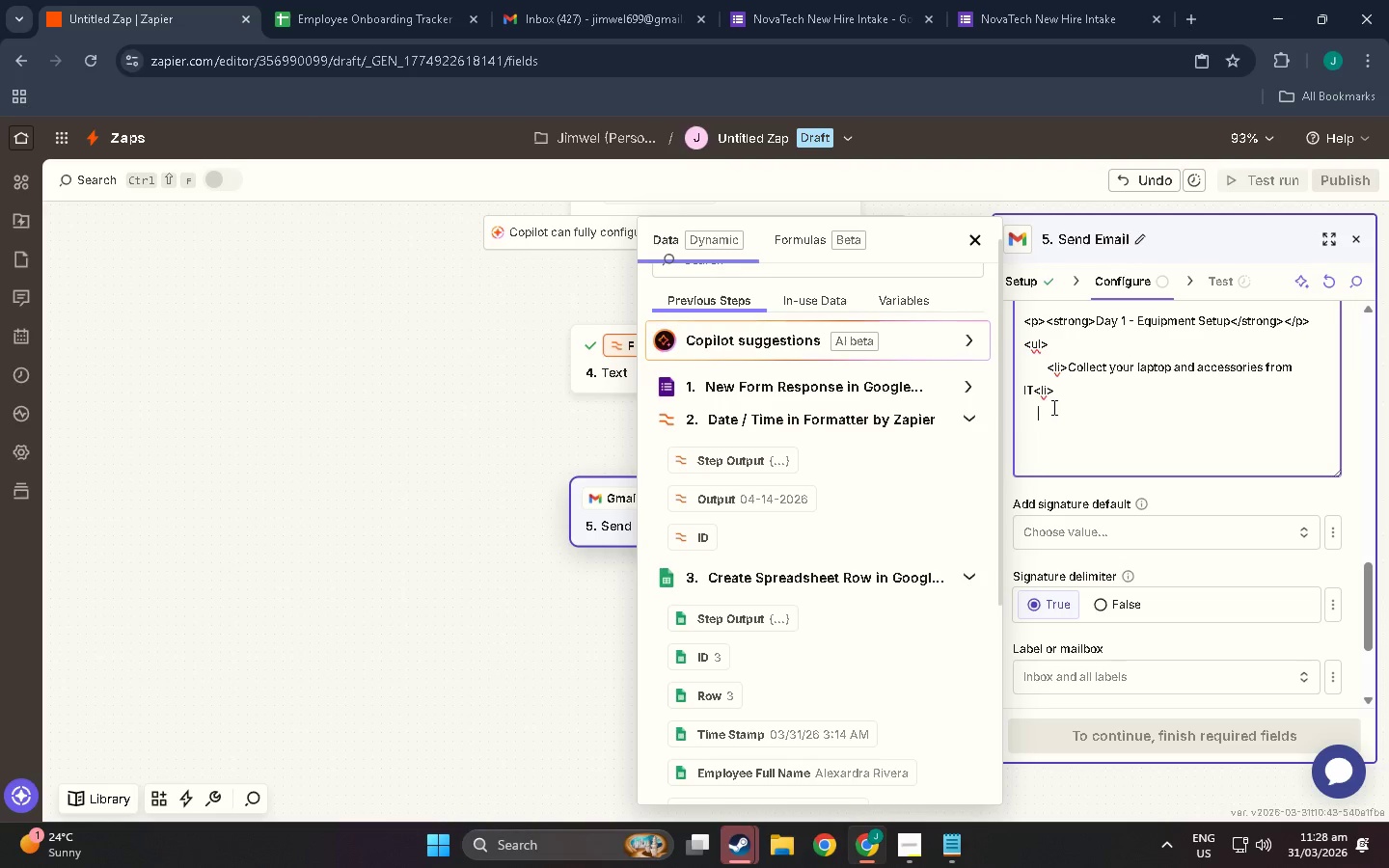 
key(Backspace)
 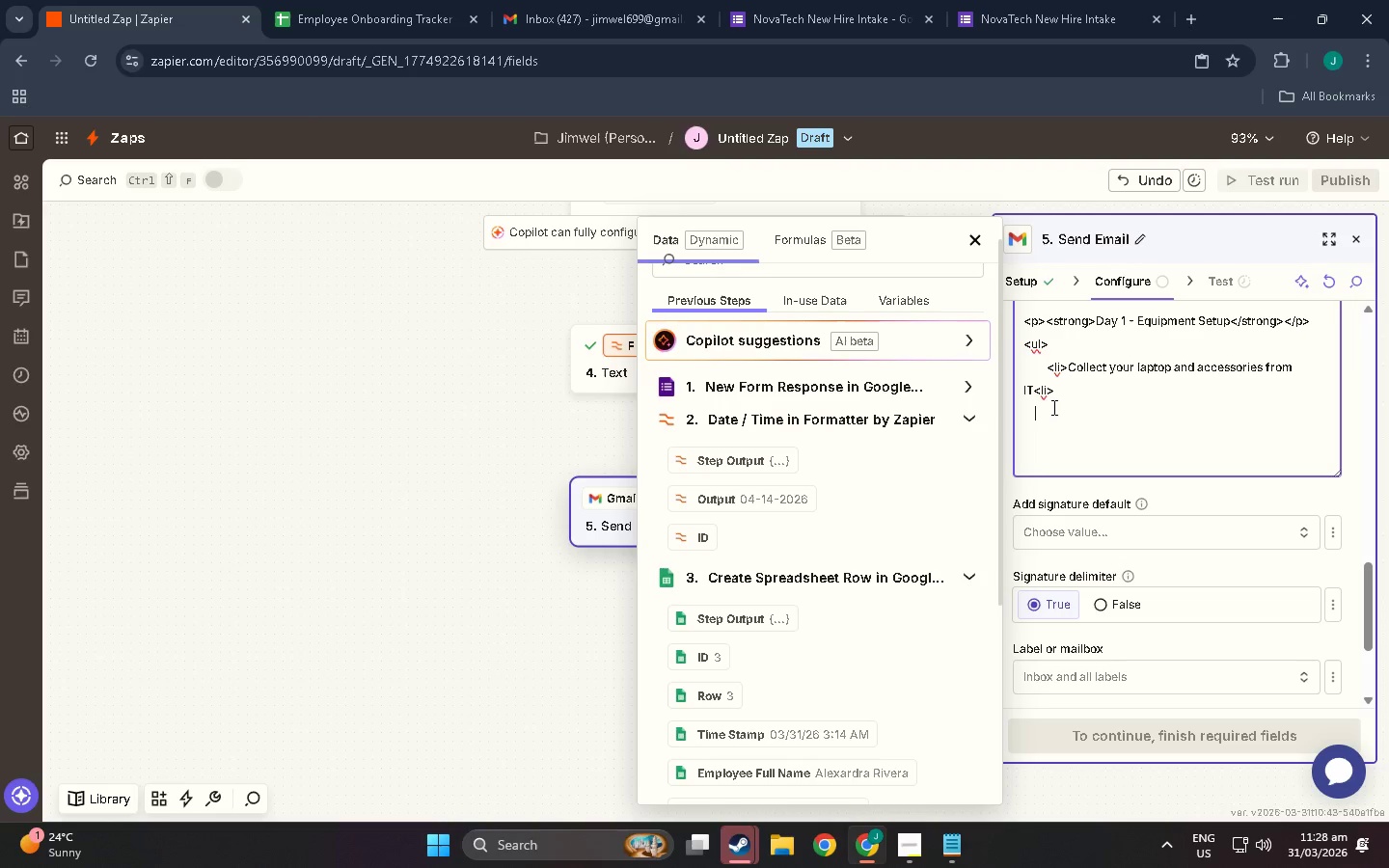 
key(Backspace)
 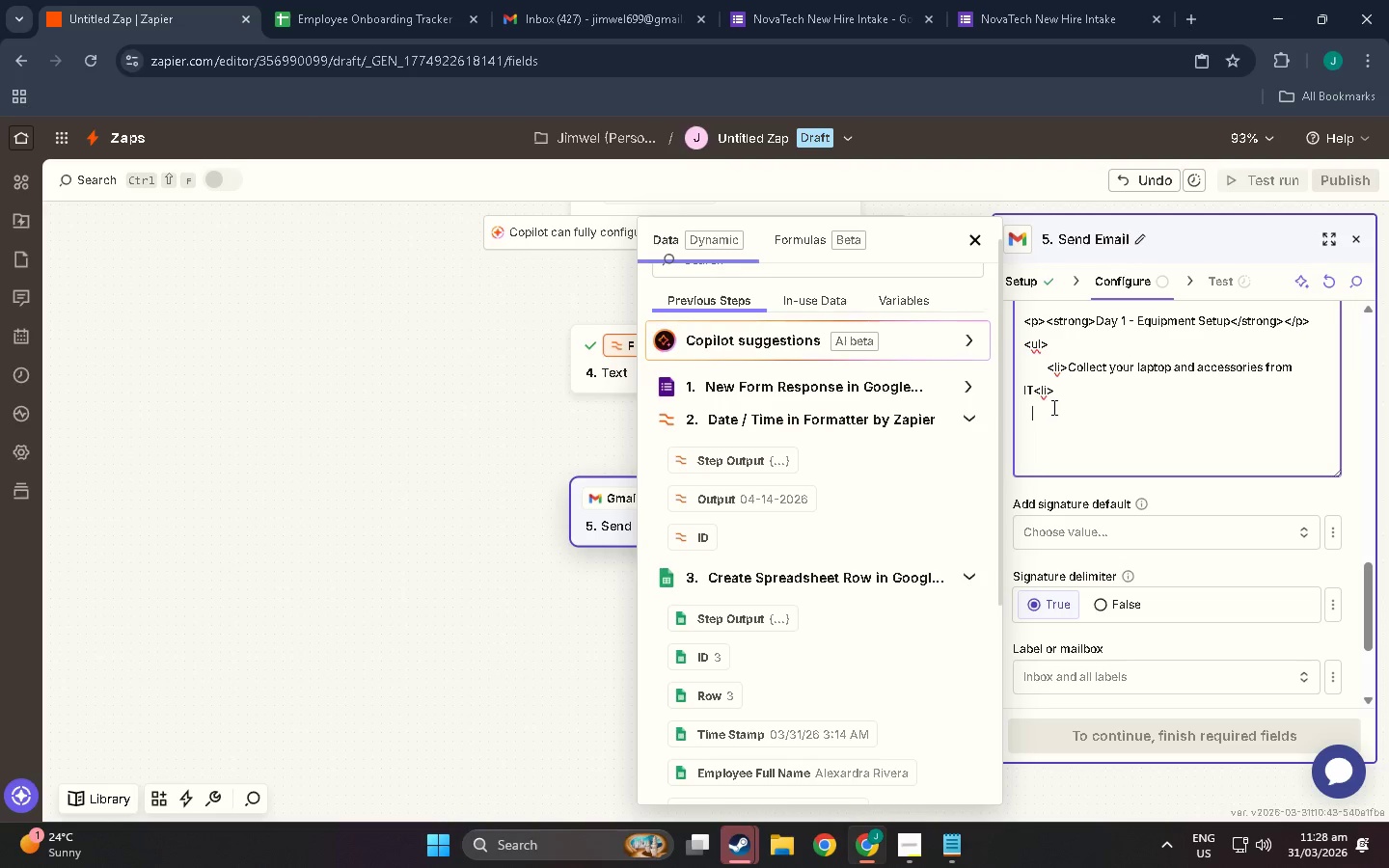 
key(Backspace)
 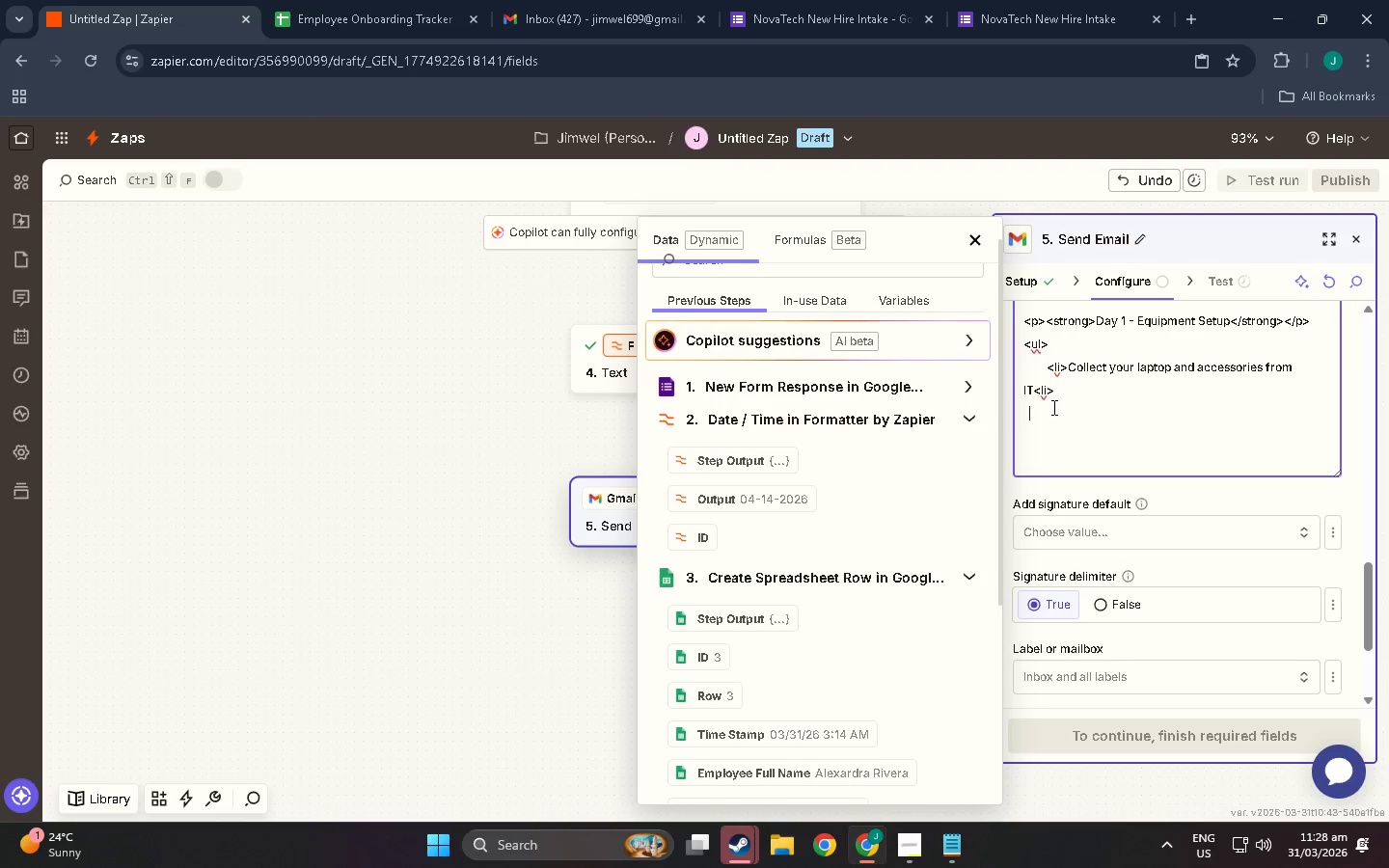 
key(Backspace)
 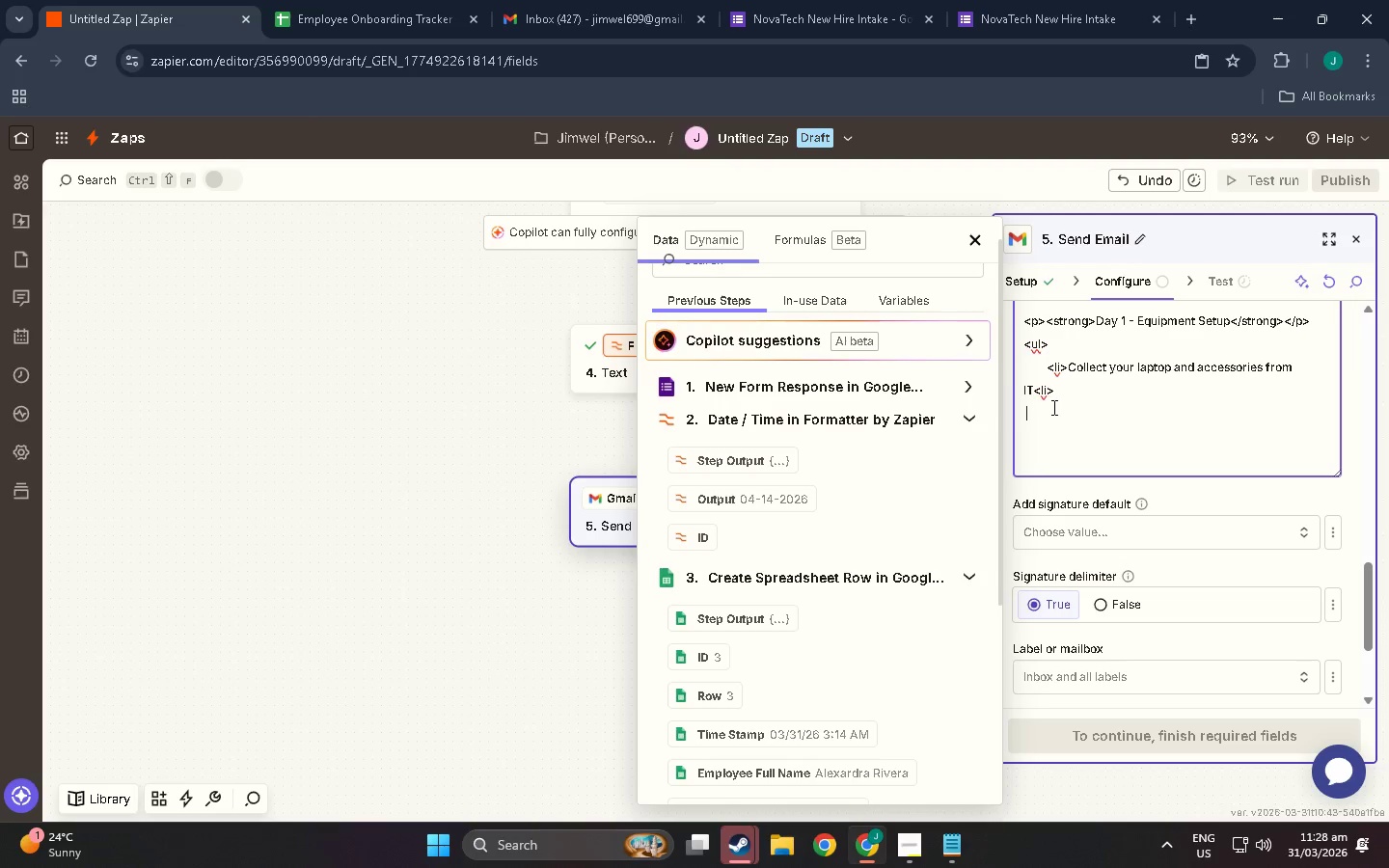 
key(Backspace)
 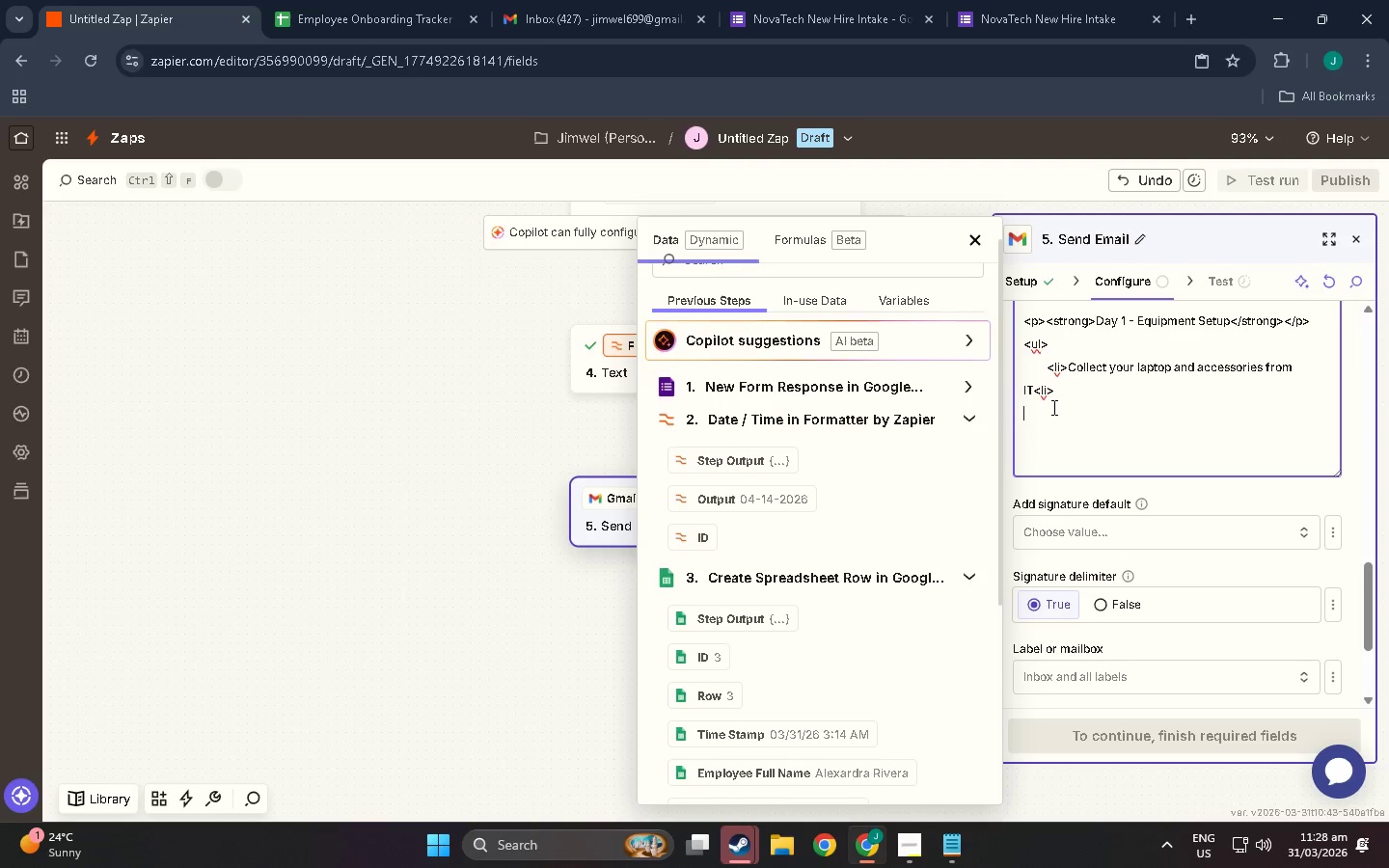 
key(Backspace)
 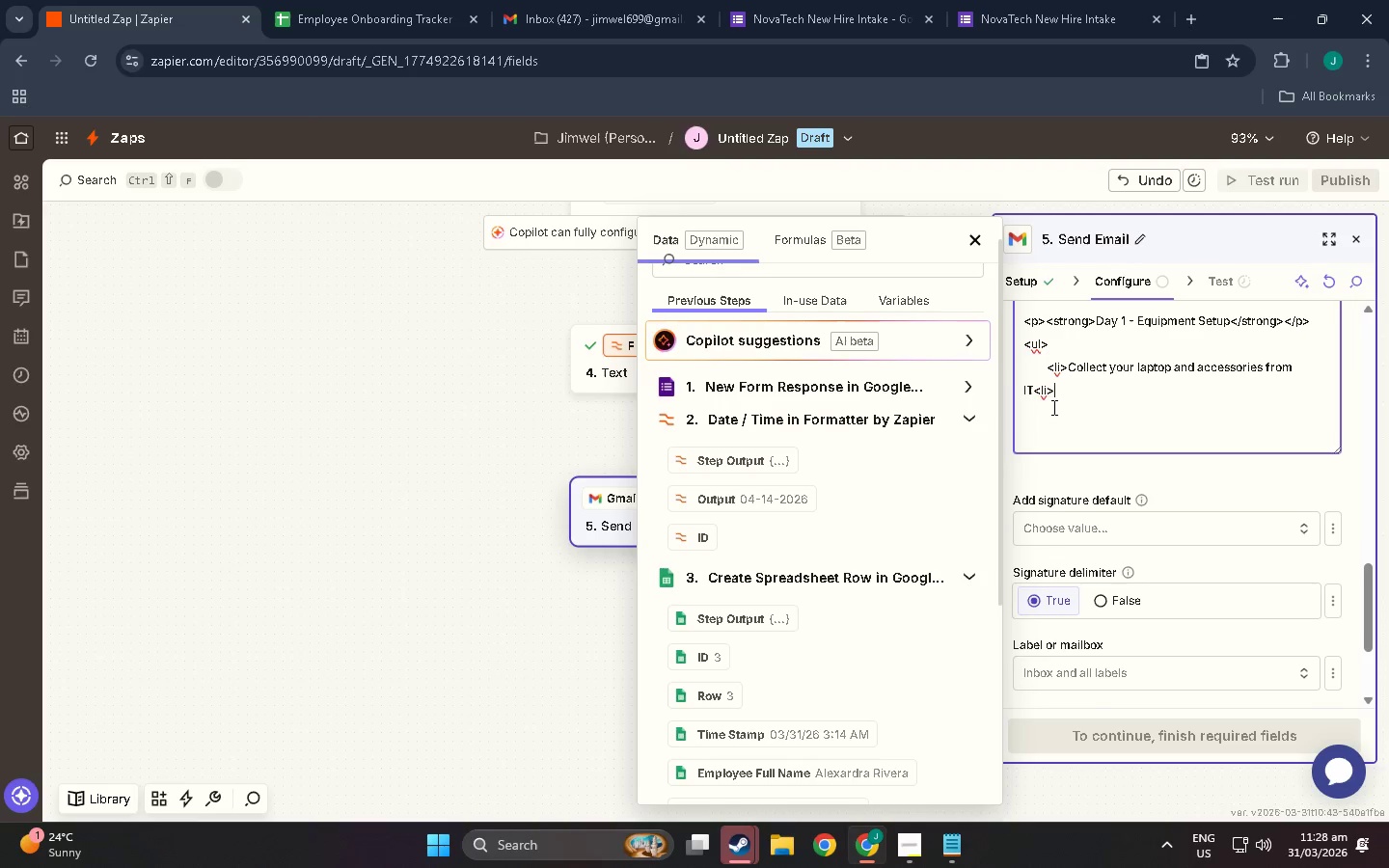 
key(Backspace)
 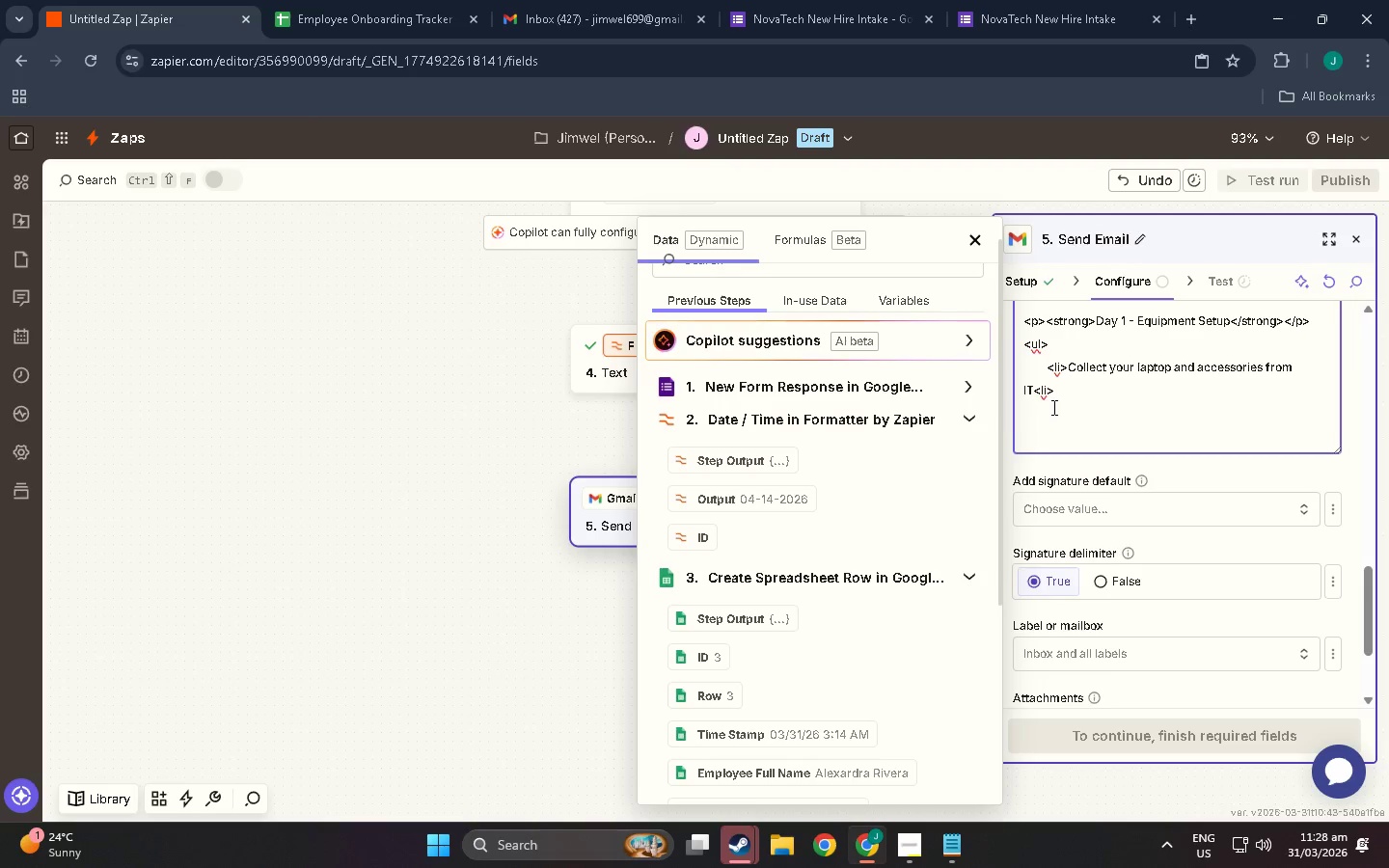 
key(Enter)
 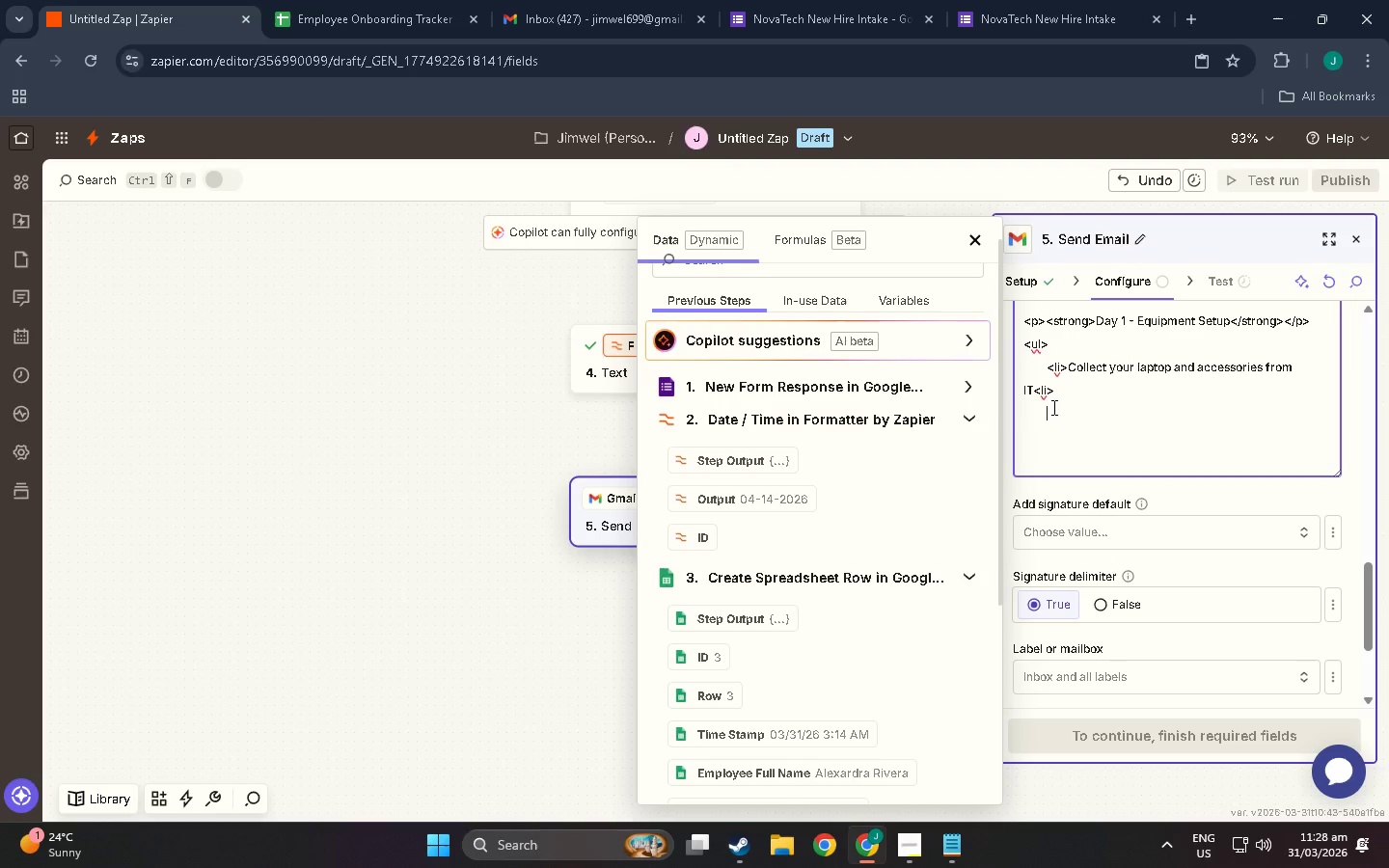 
key(Control+ControlLeft)
 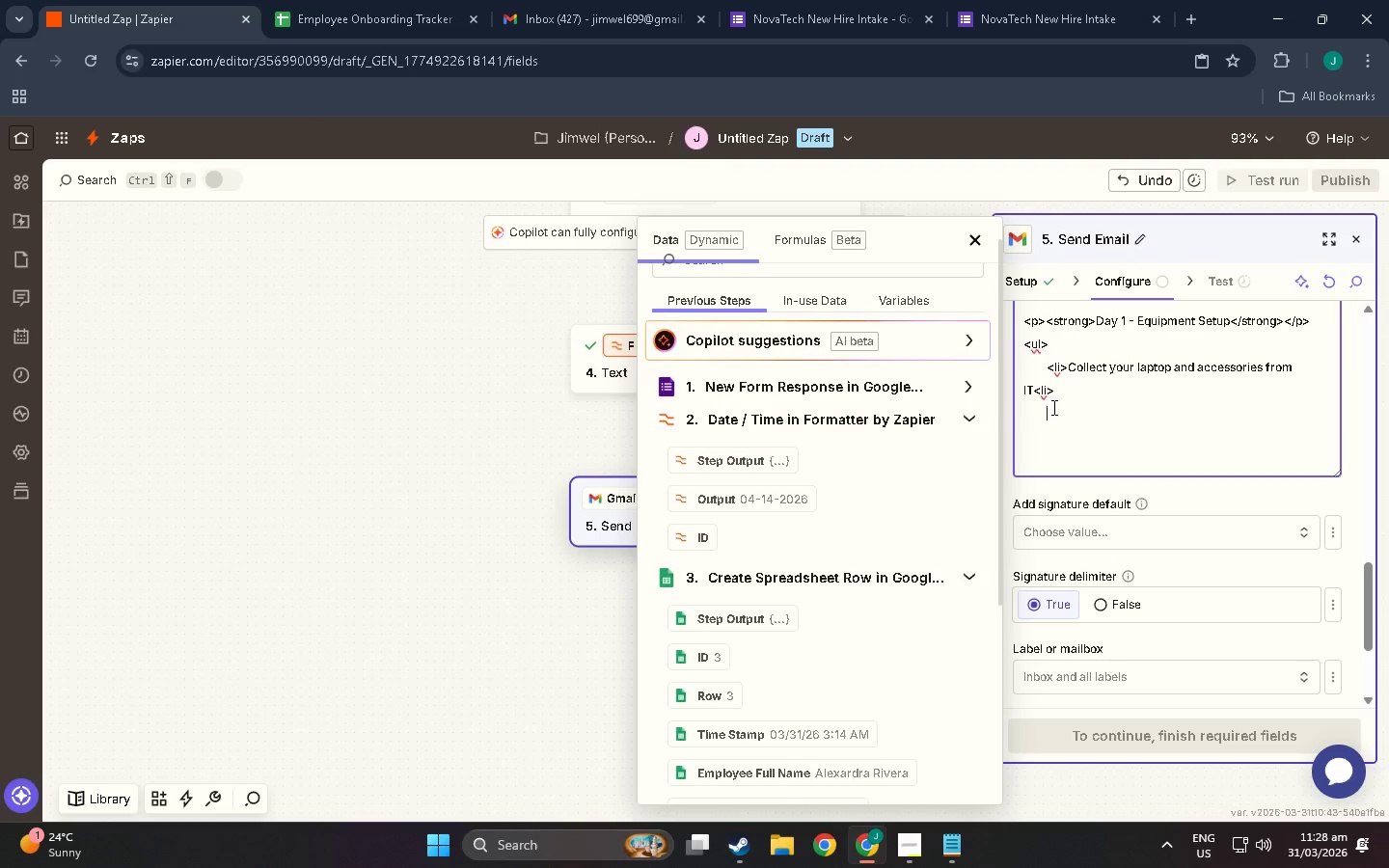 
key(Control+V)
 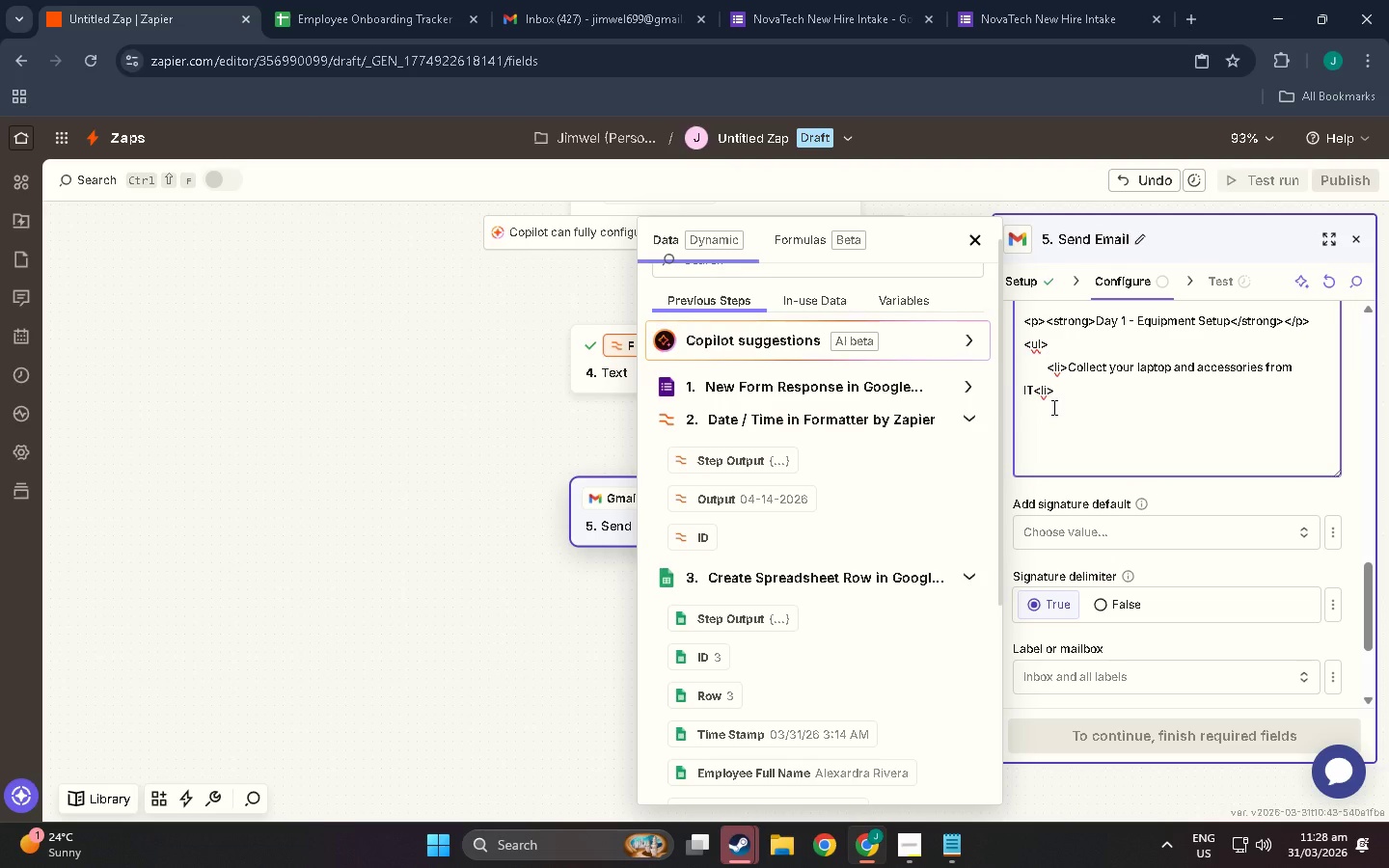 
type(<>)
key(Backspace)
type(li>Set up you )
key(Backspace)
type(r NovaTeec)
key(Backspace)
key(Backspace)
type(ch E)
key(Backspace)
type(email and Sc)
key(Backspace)
type(lack workspace,/)
key(Backspace)
key(Backspace)
type(>)
key(Backspace)
type(</li?)
key(Backspace)
type(>)
 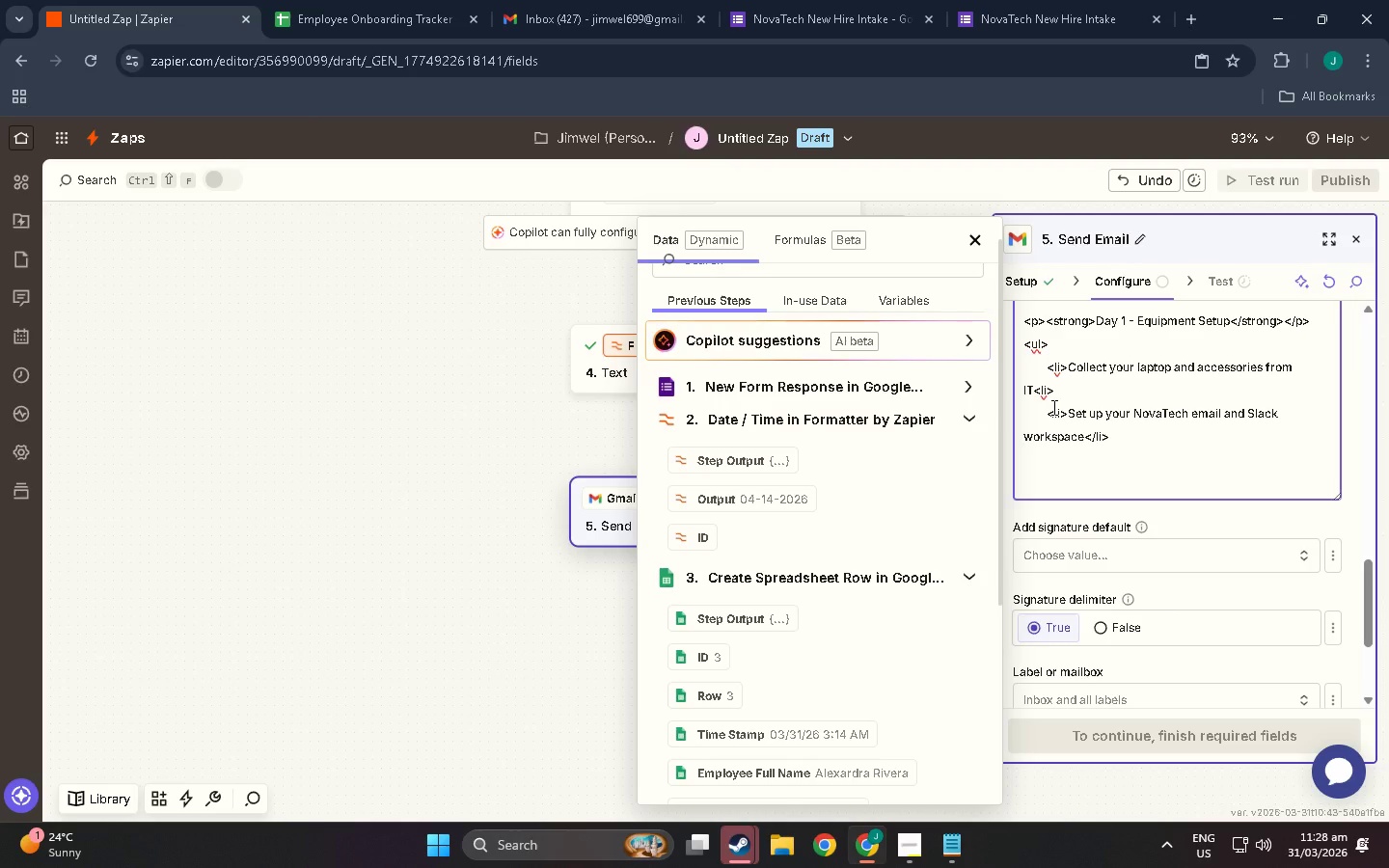 
wait(5.08)
 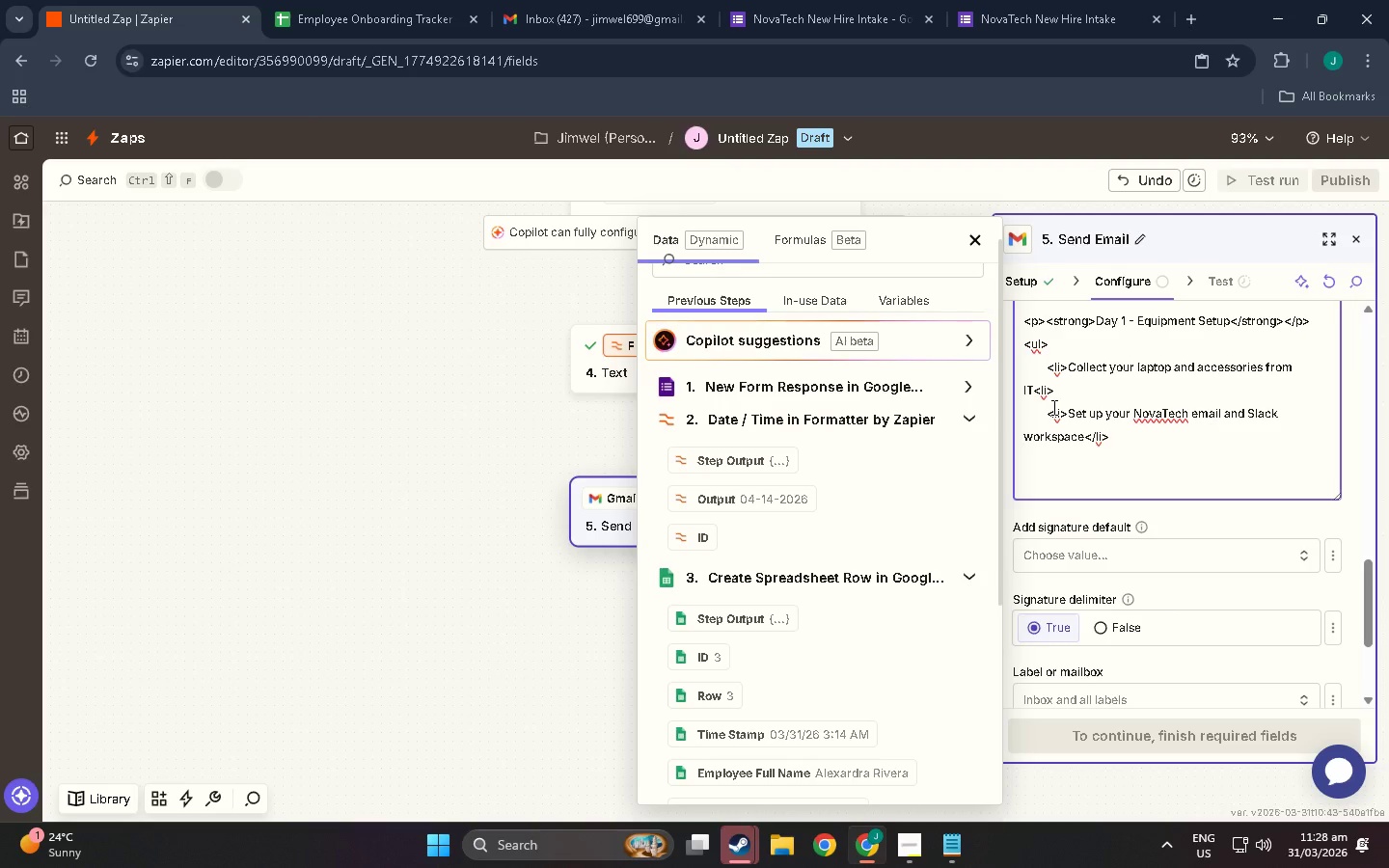 
key(Enter)
 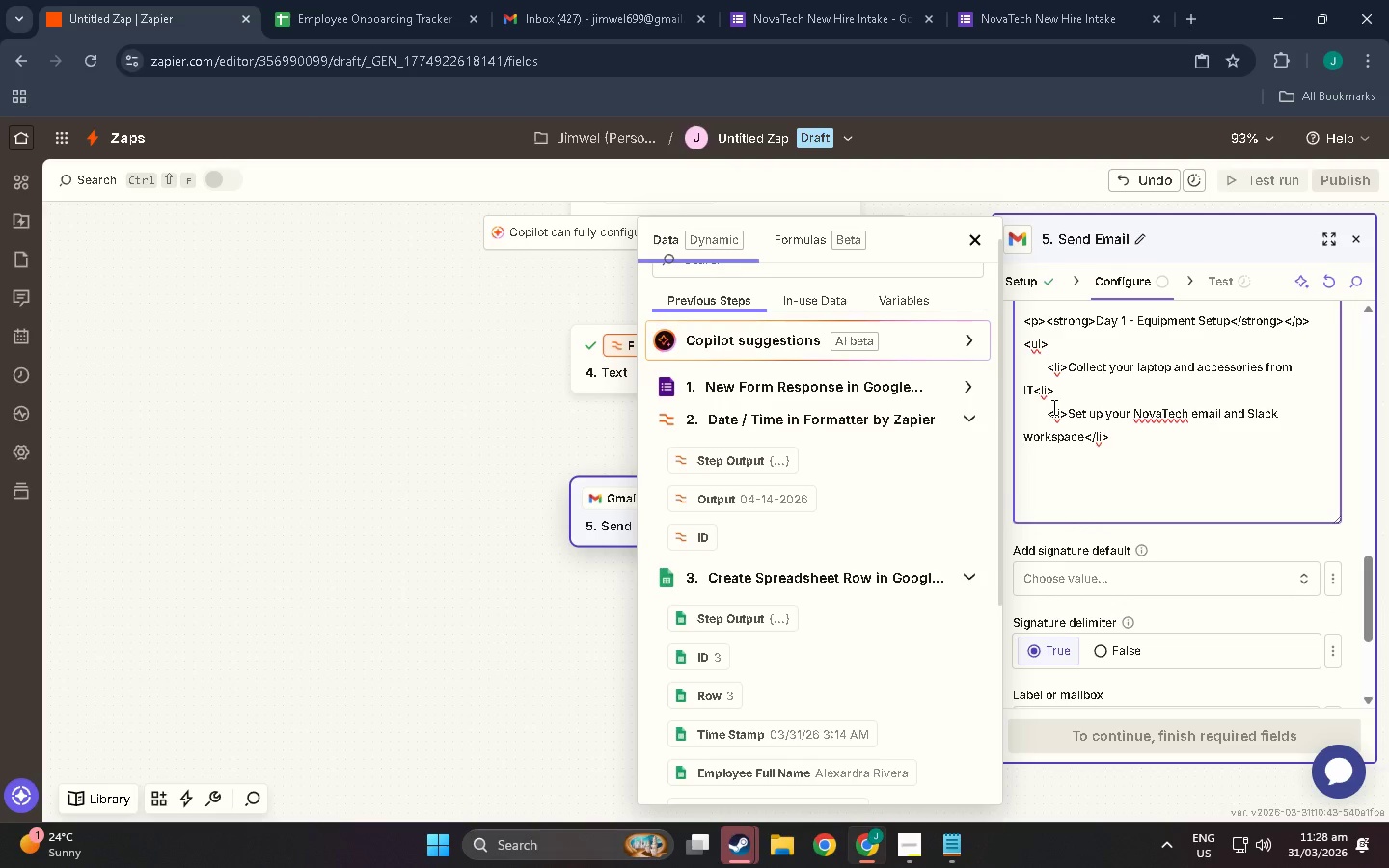 
key(Control+V)
 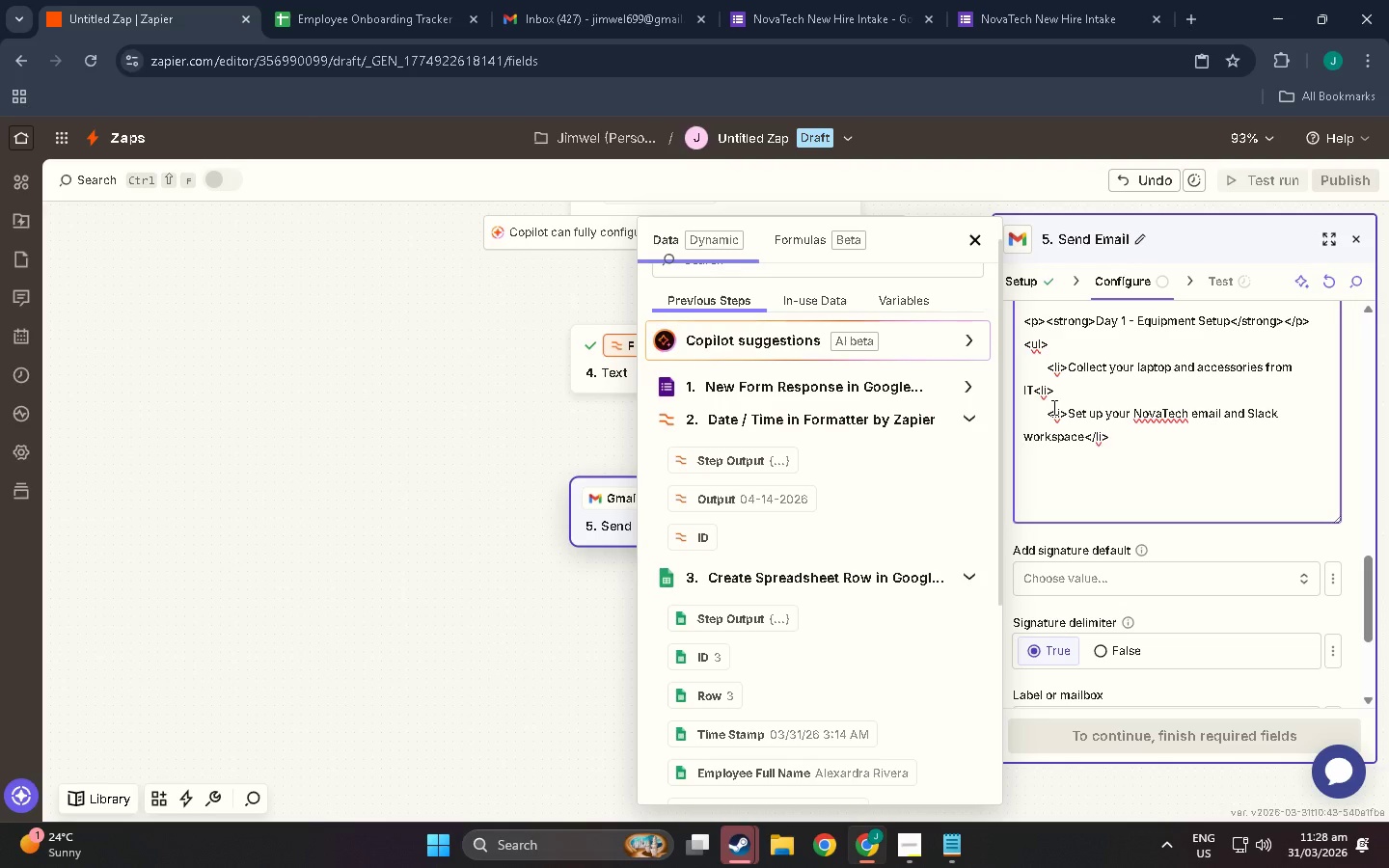 
type(<lll)
key(Backspace)
key(Backspace)
type(i>Complete your equipment checklist from)
key(Backspace)
key(Backspace)
key(Backspace)
type(orm</li>)
 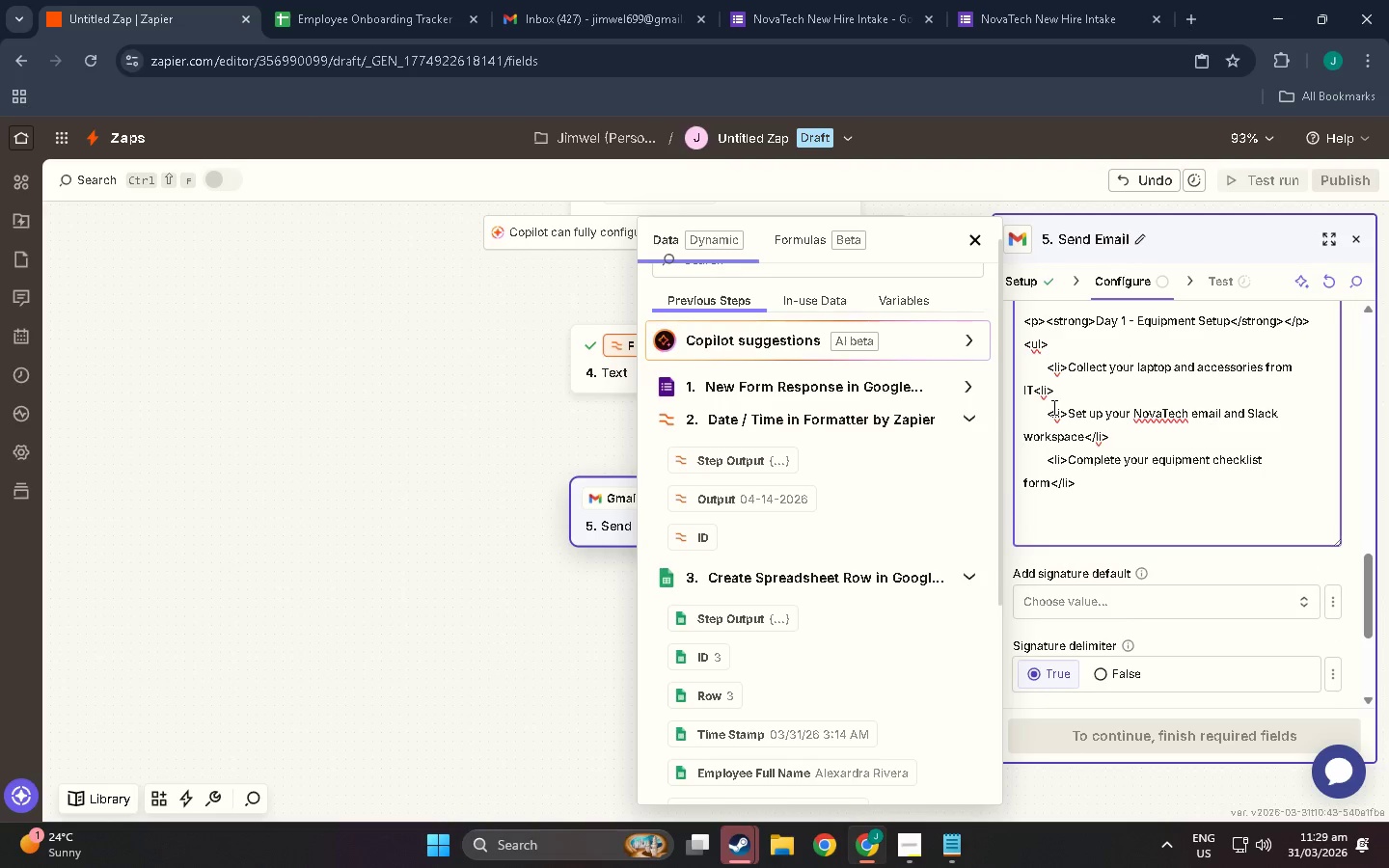 
wait(11.22)
 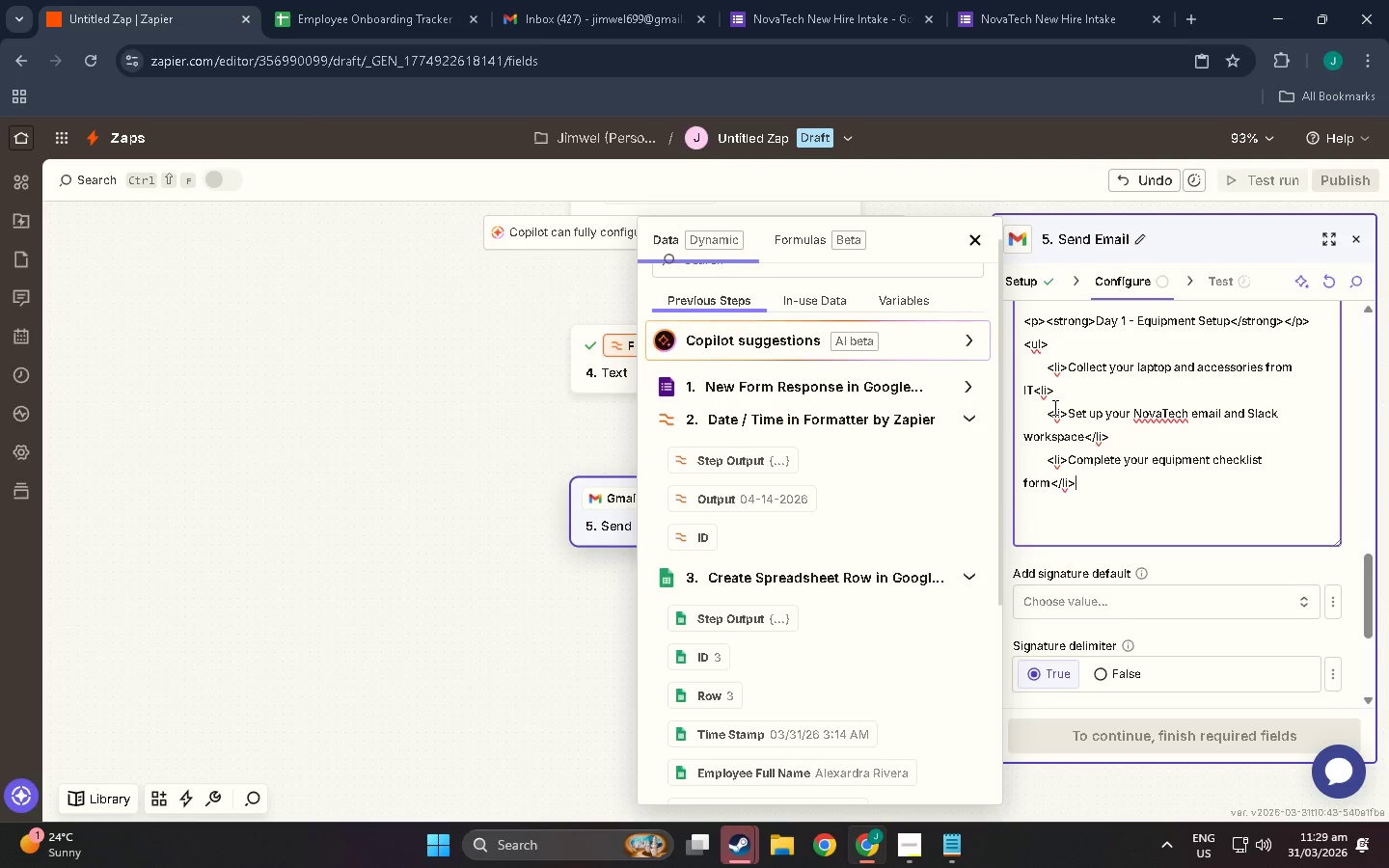 
key(Enter)
 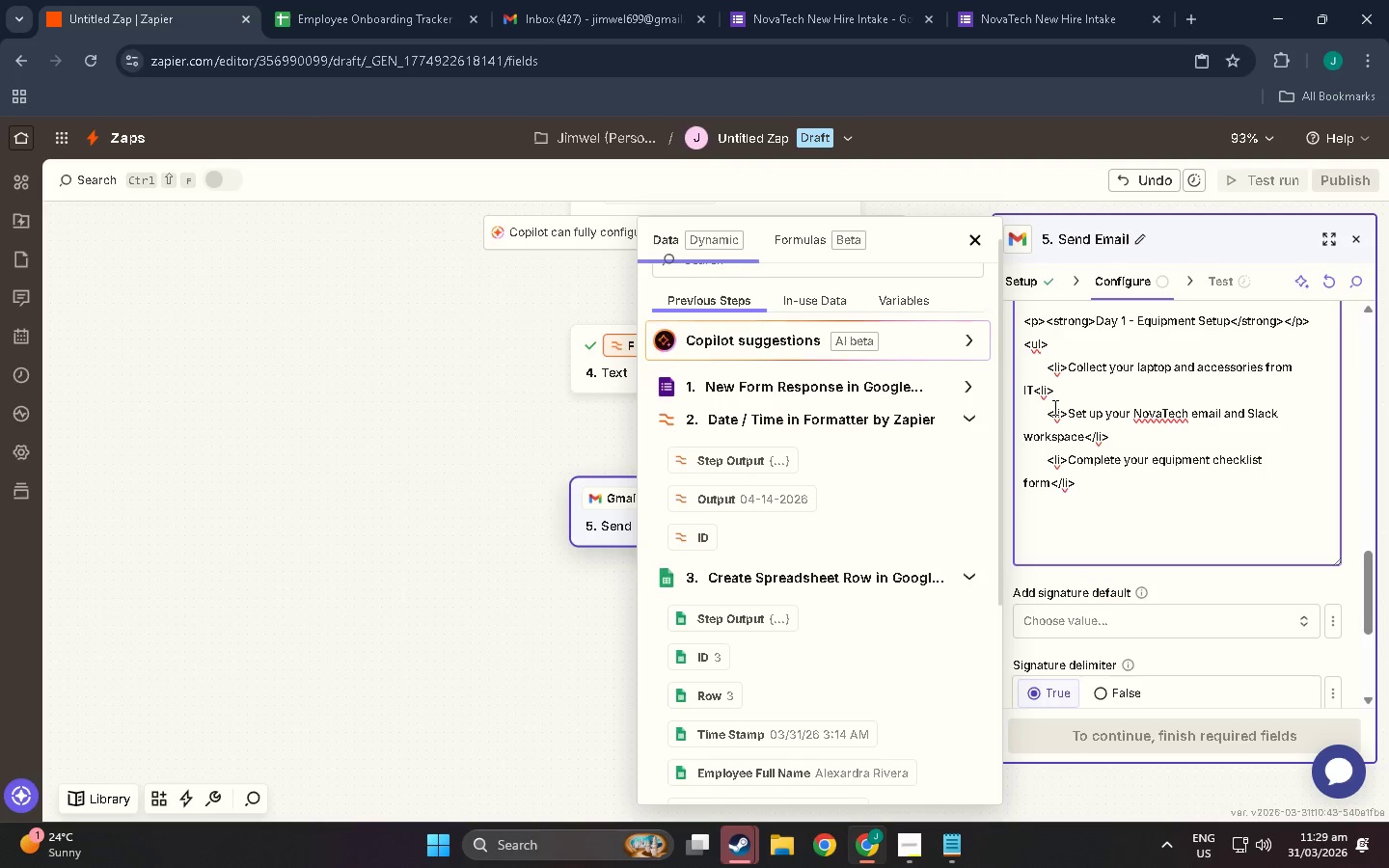 
type(</ul?)
key(Backspace)
type(>)
 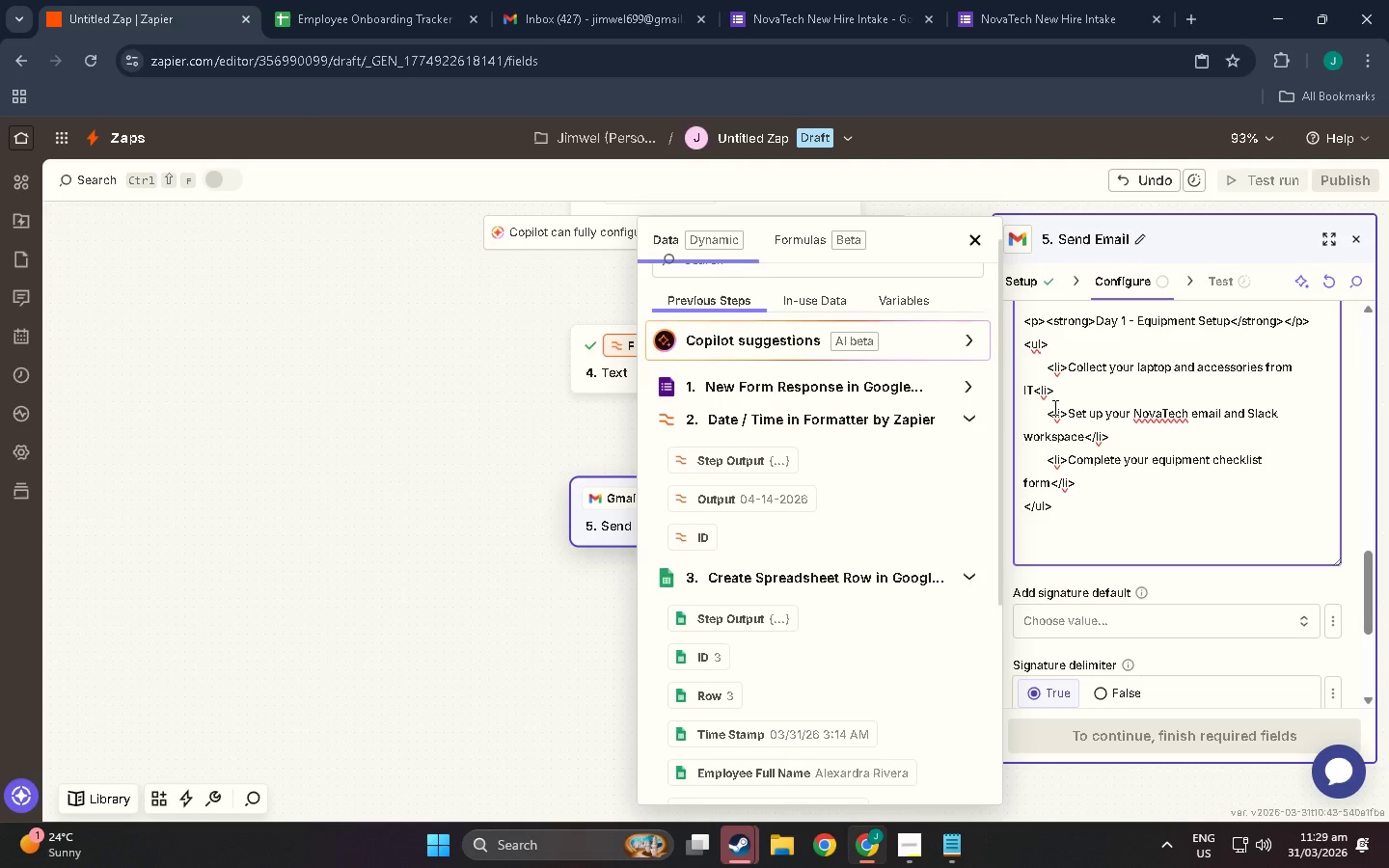 
key(Enter)
 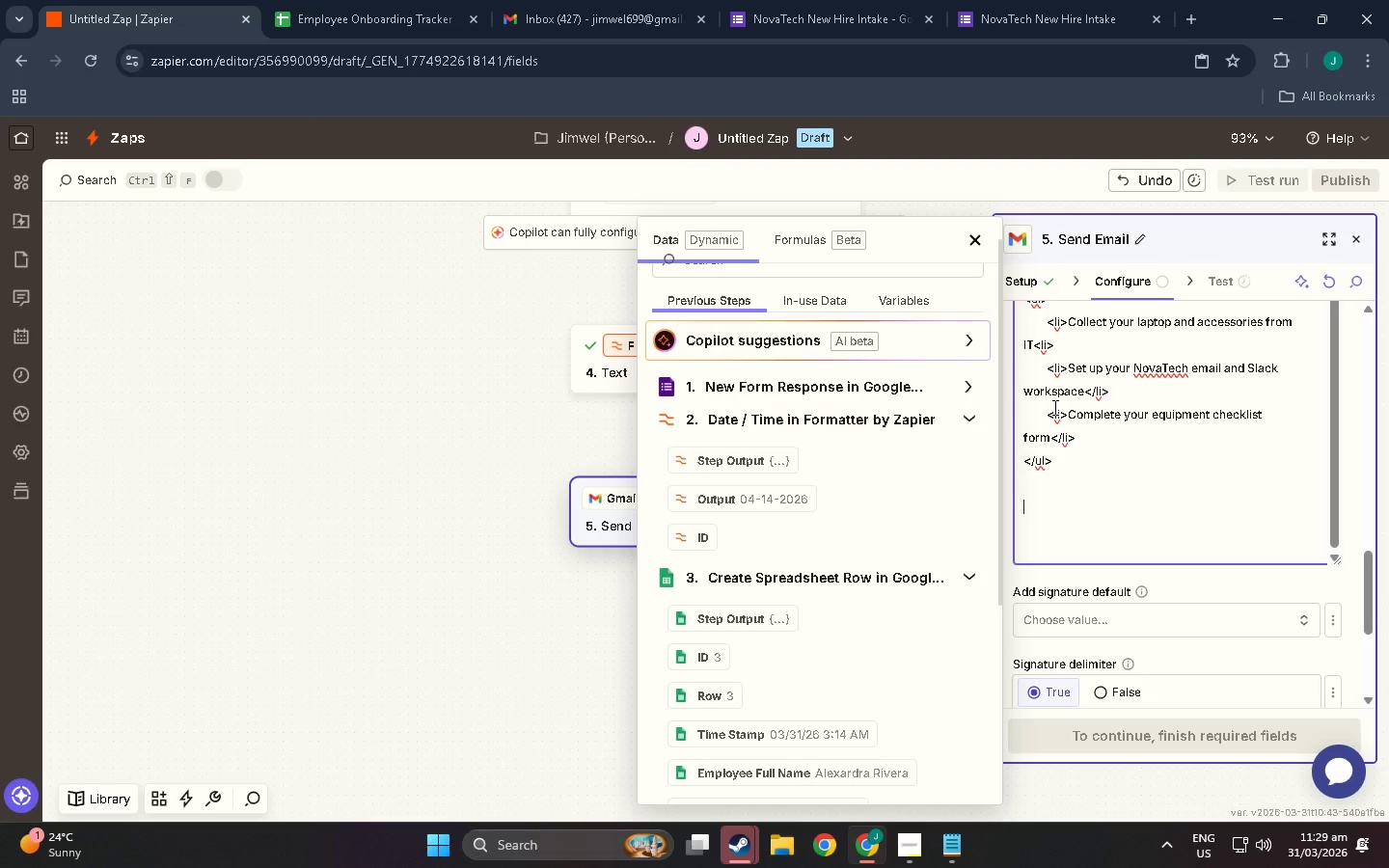 
key(Enter)
 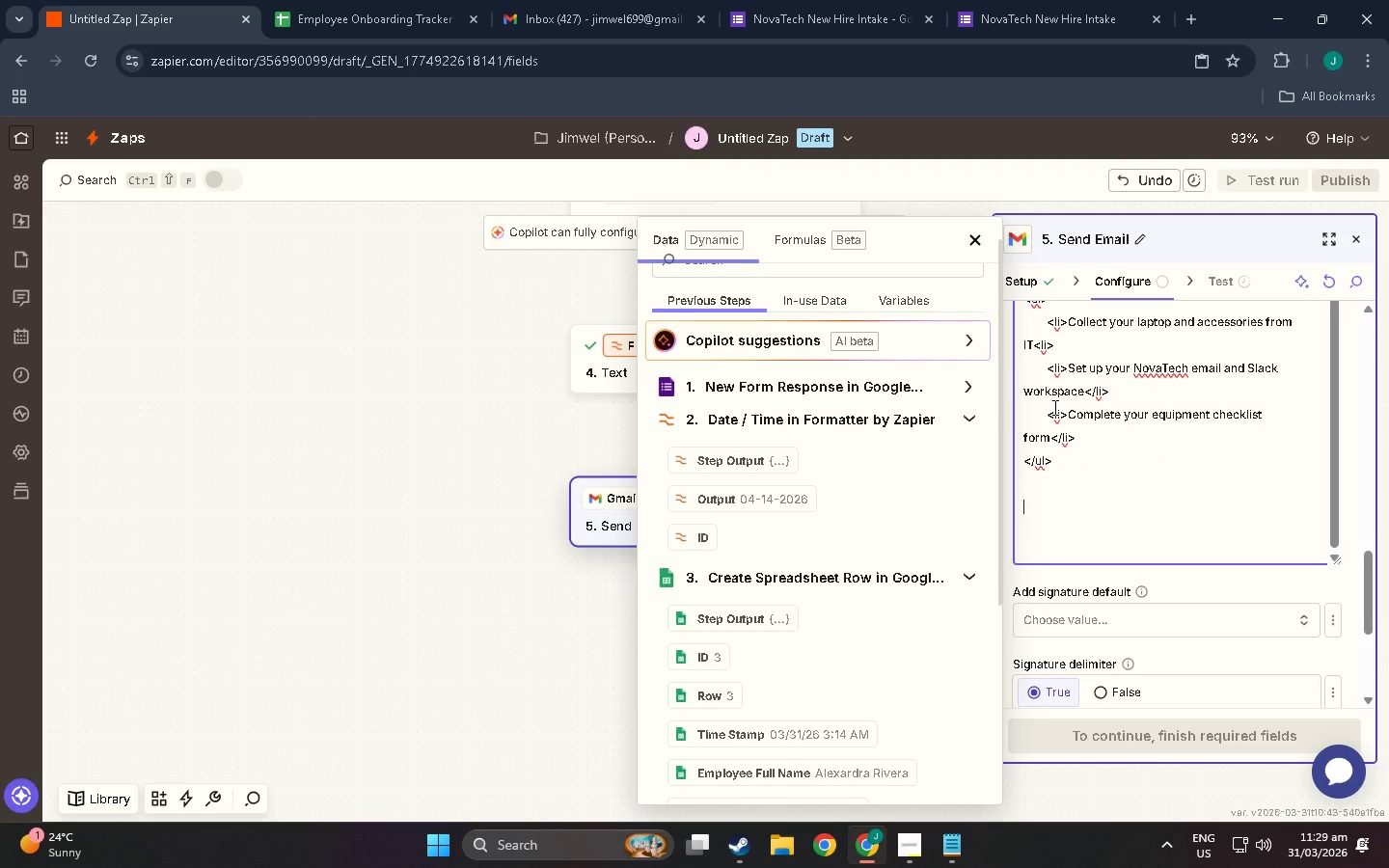 
key(Shift+Comma)
 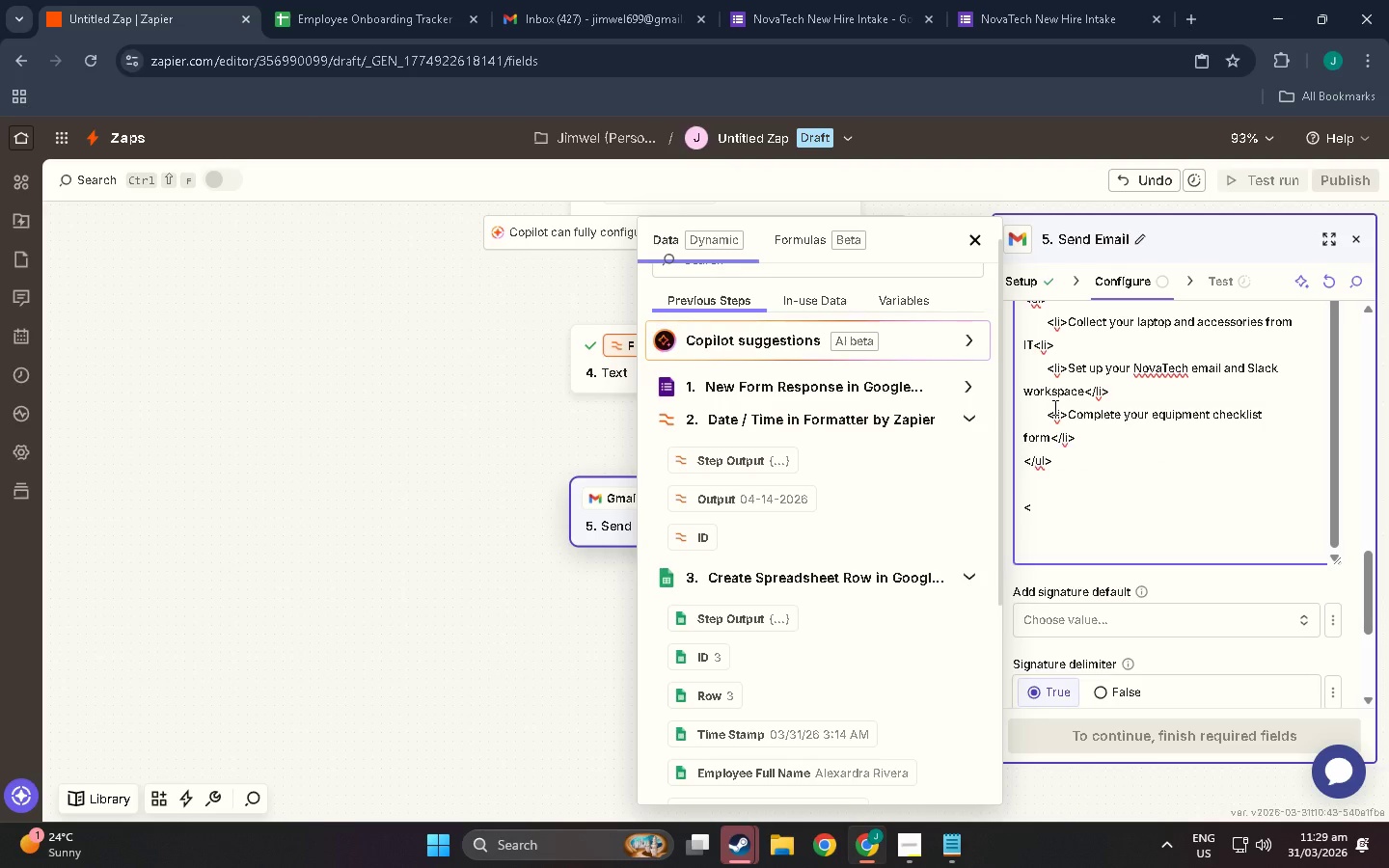 
key(P)
 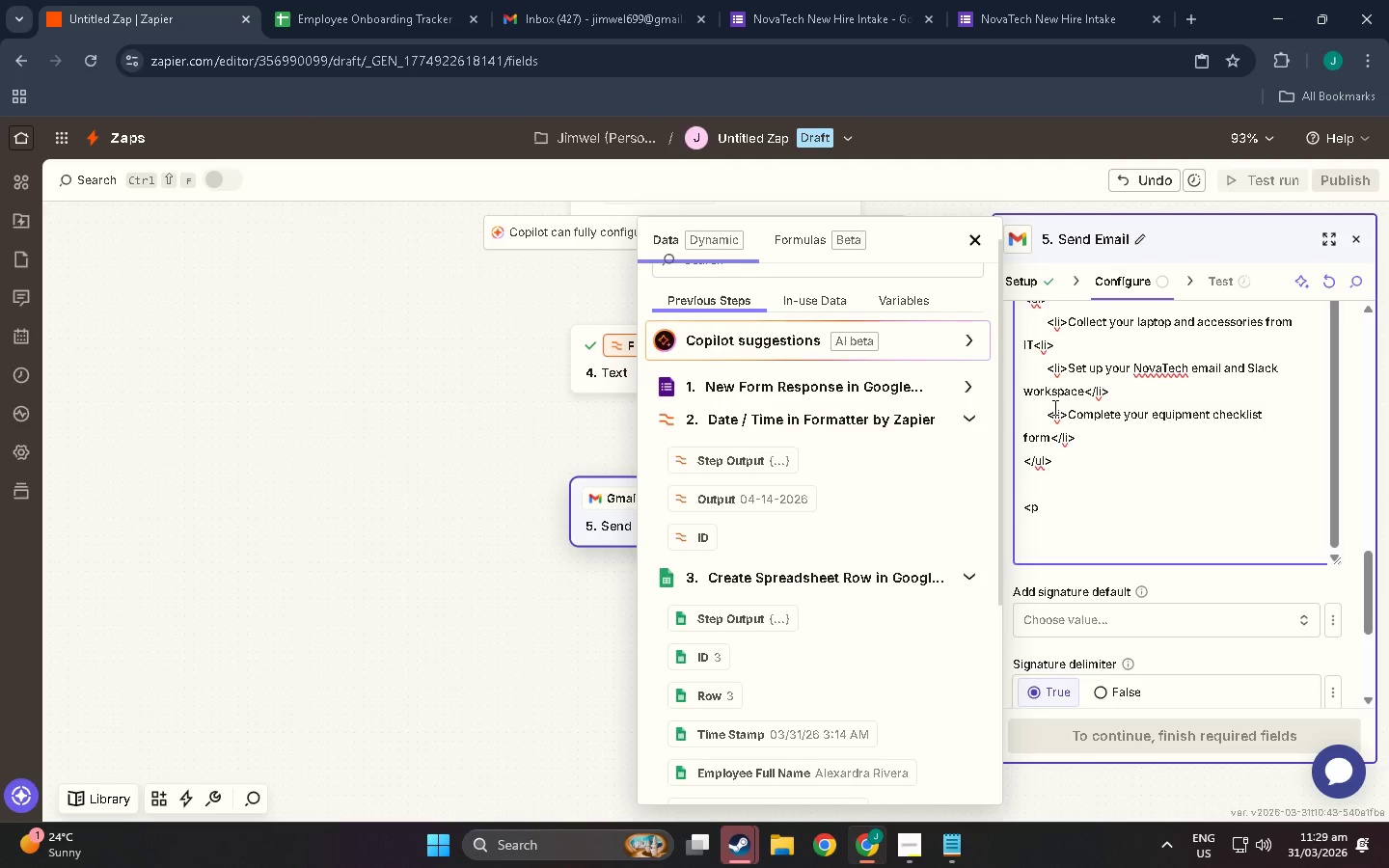 
key(Shift+Period)
 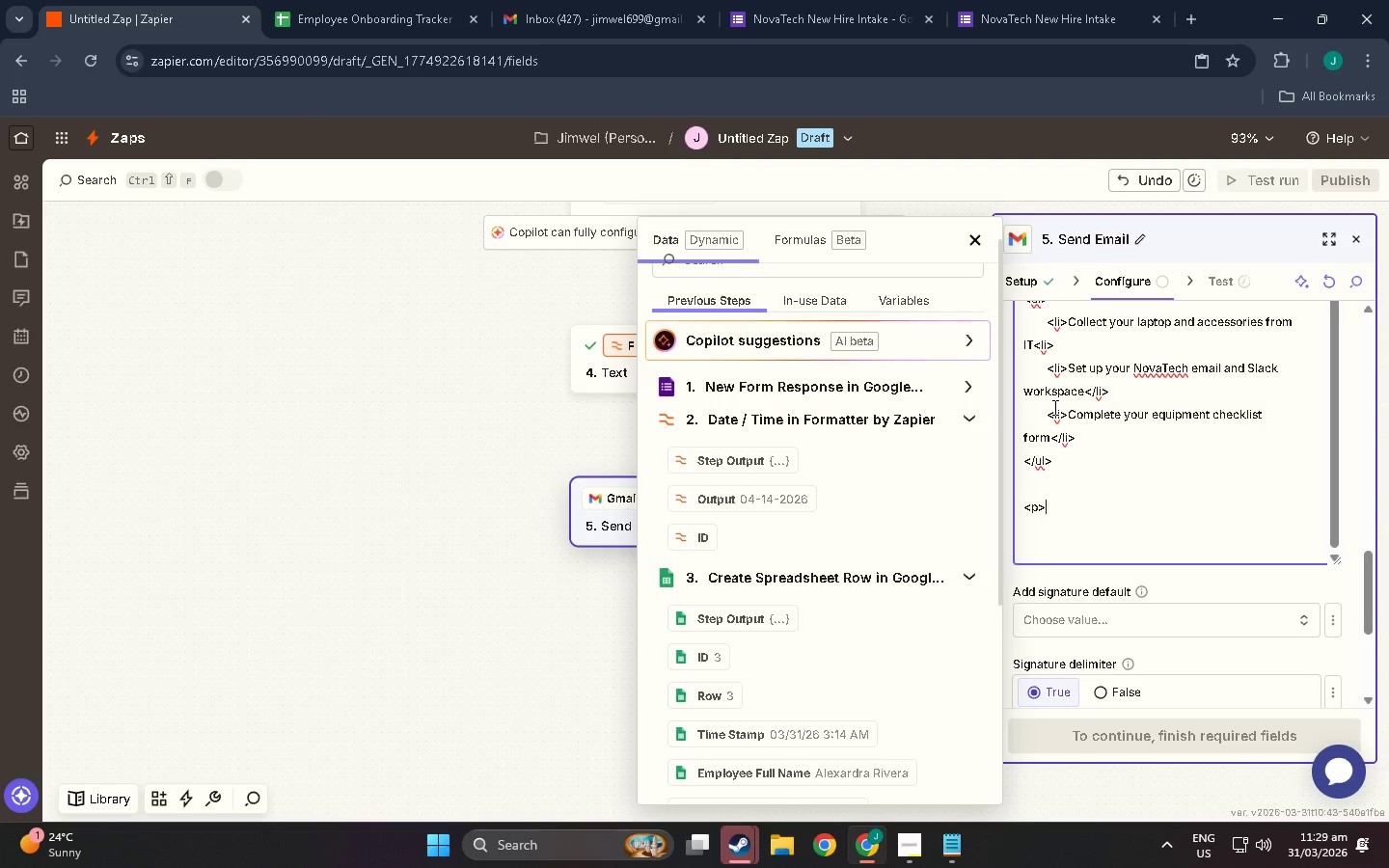 
key(Alt+AltLeft)
 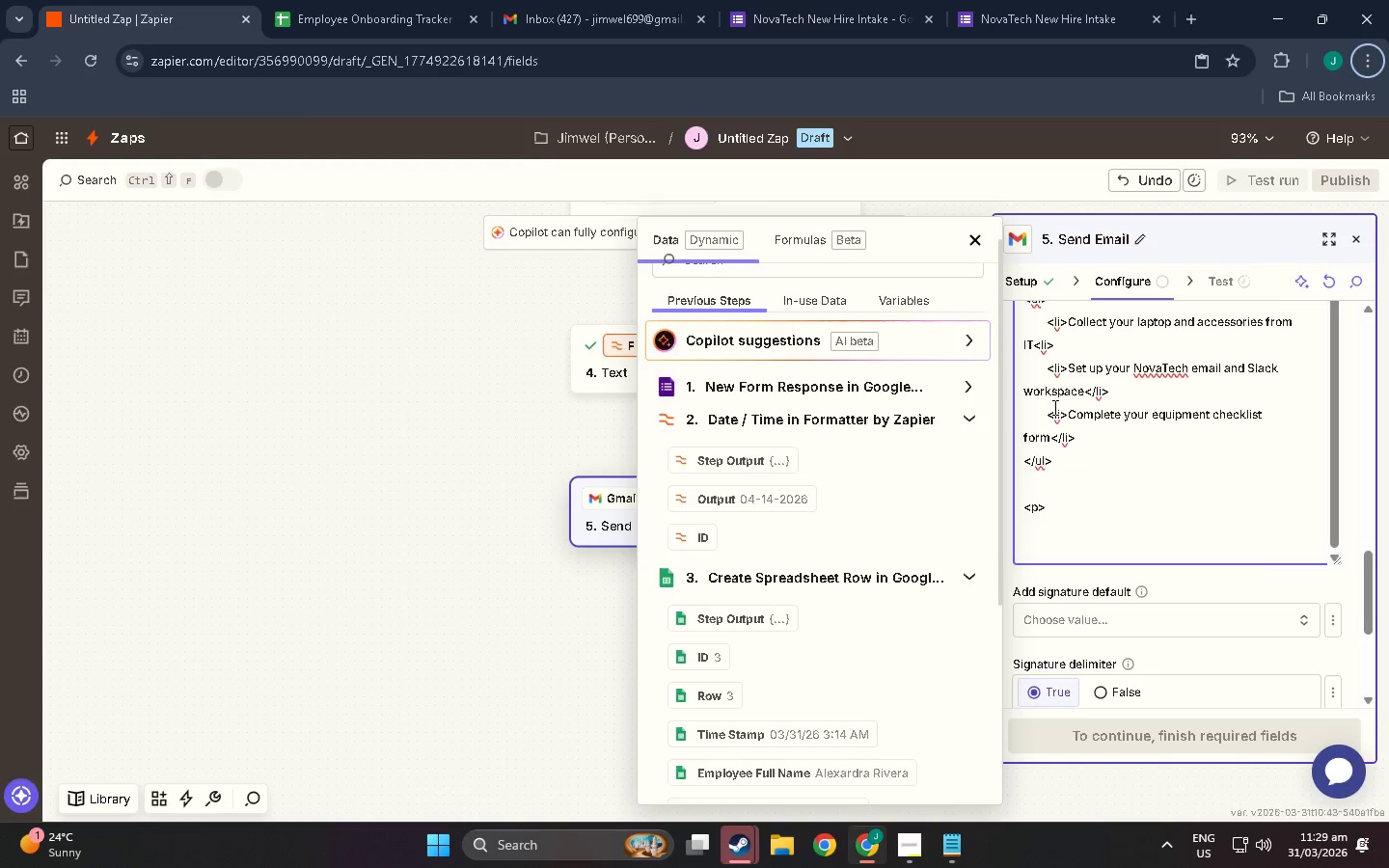 
key(Alt+AltLeft)
 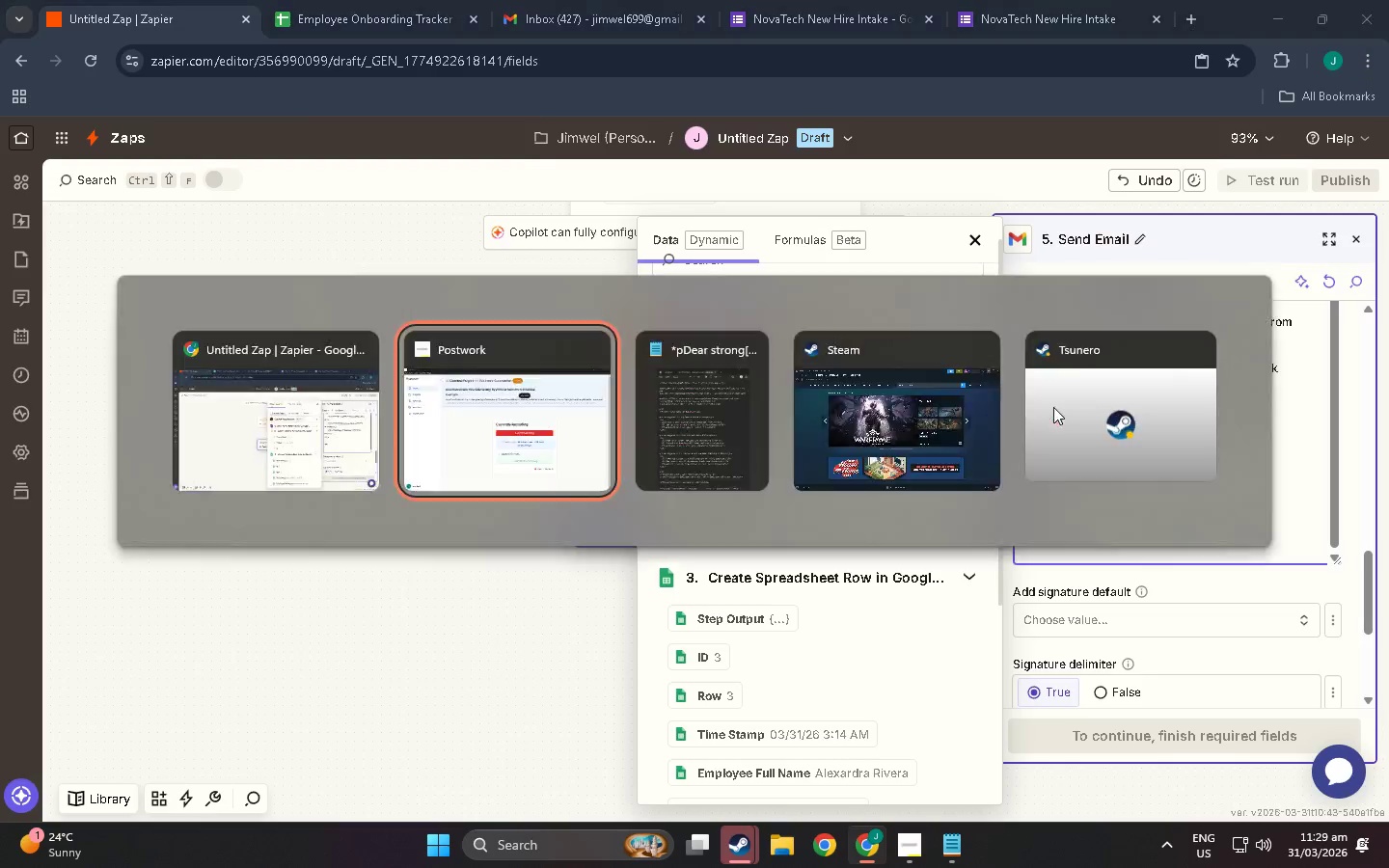 
key(Alt+Tab)